 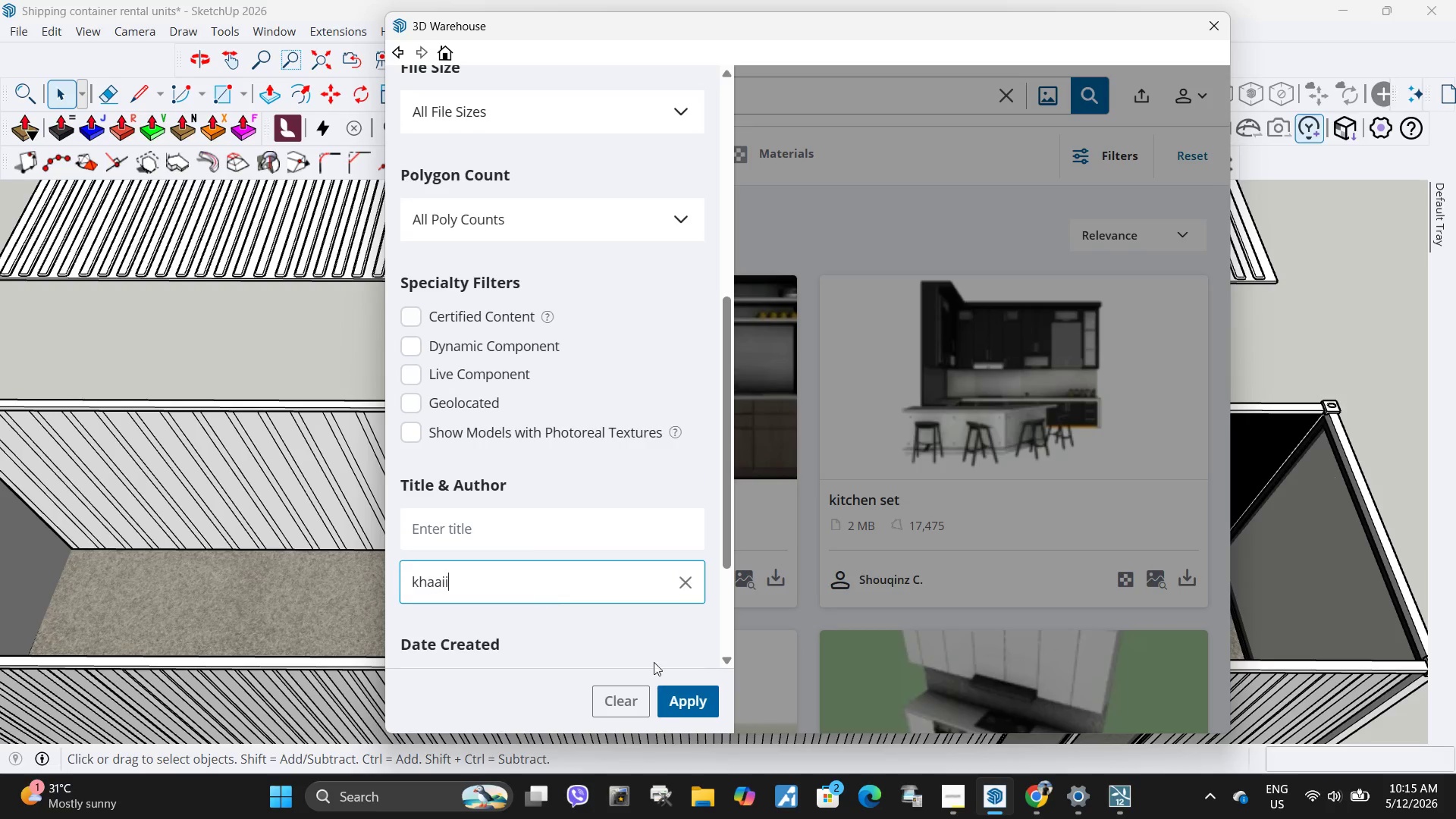 
left_click([685, 708])
 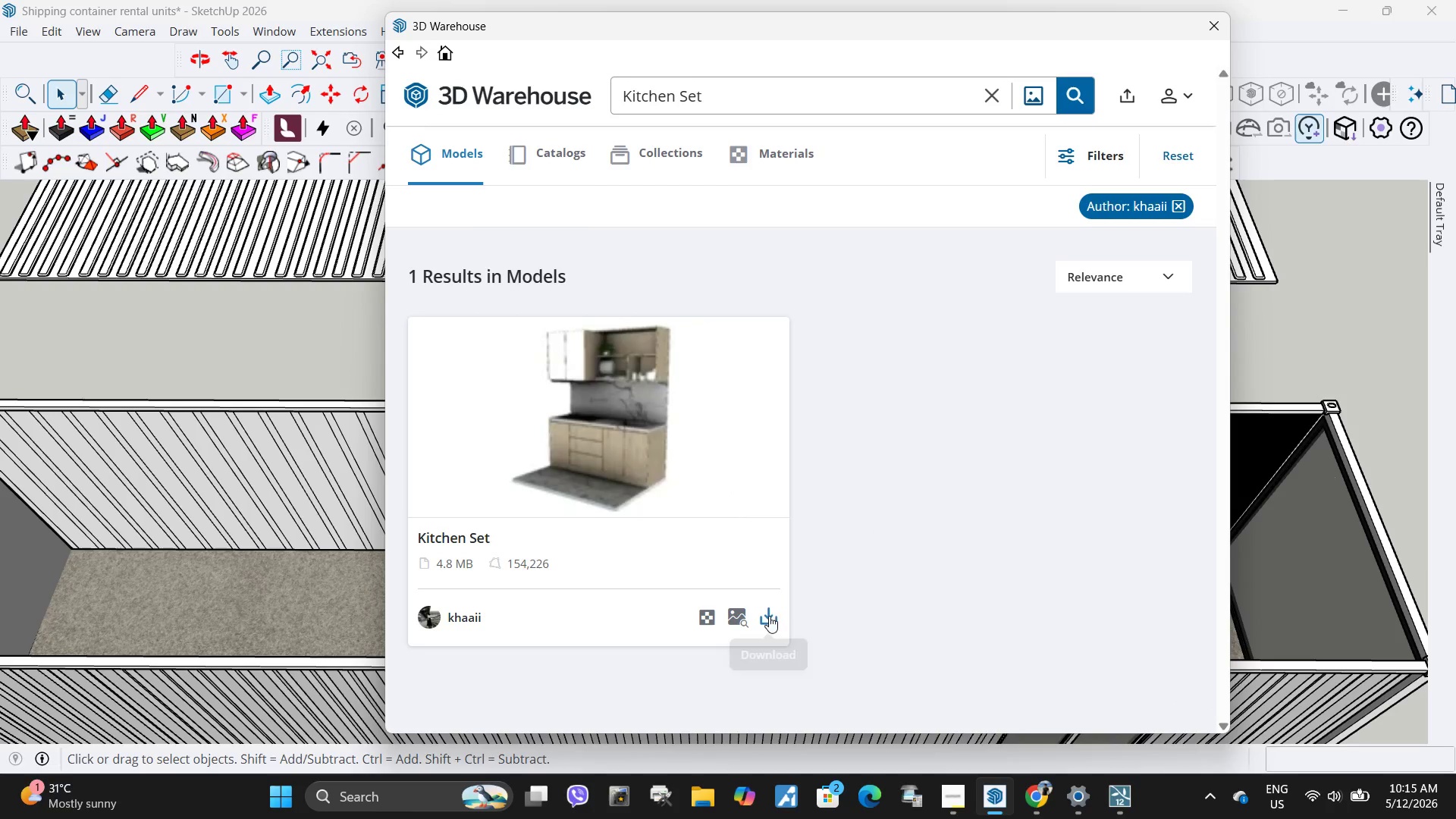 
left_click([776, 611])
 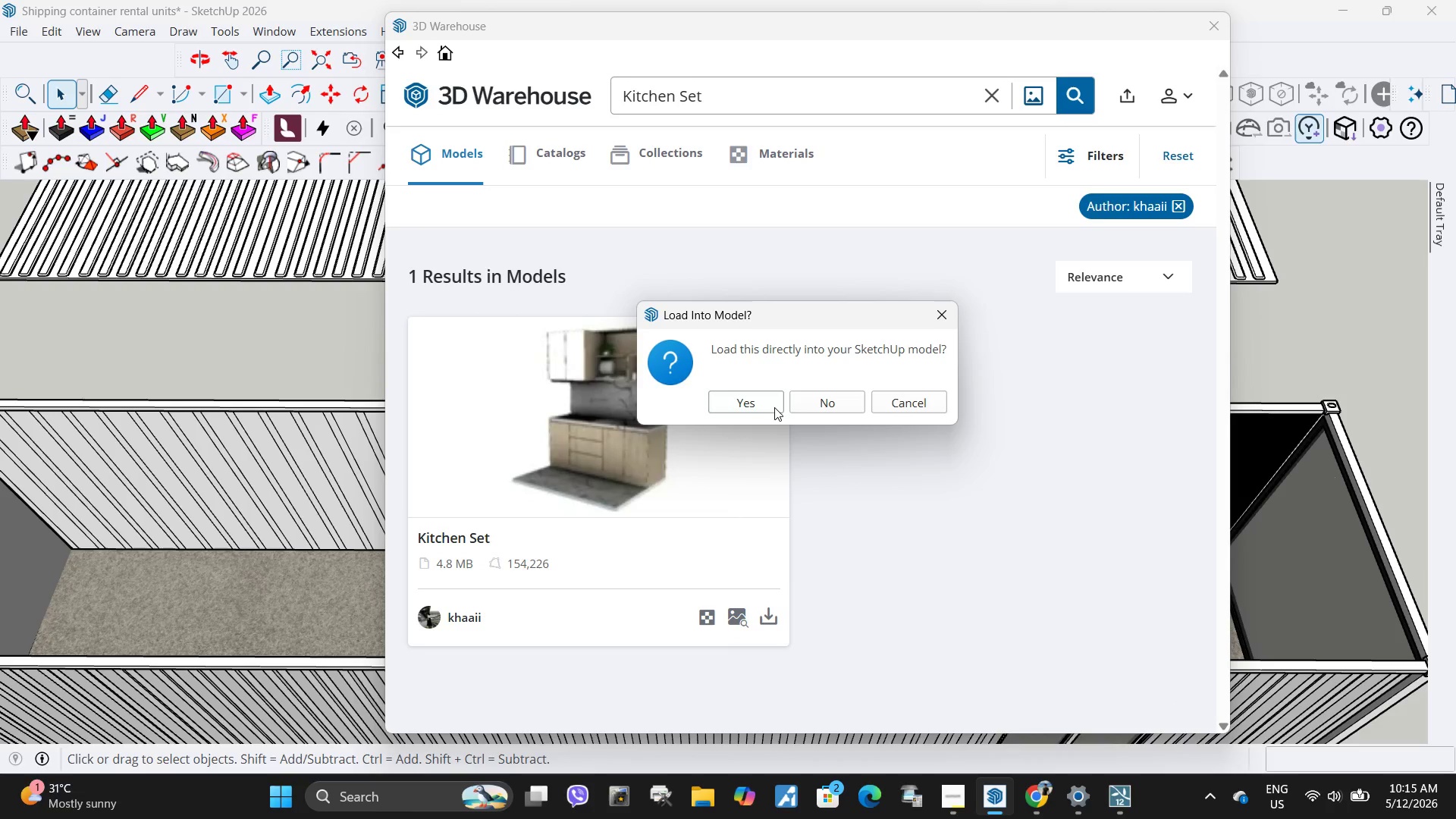 
left_click([776, 407])
 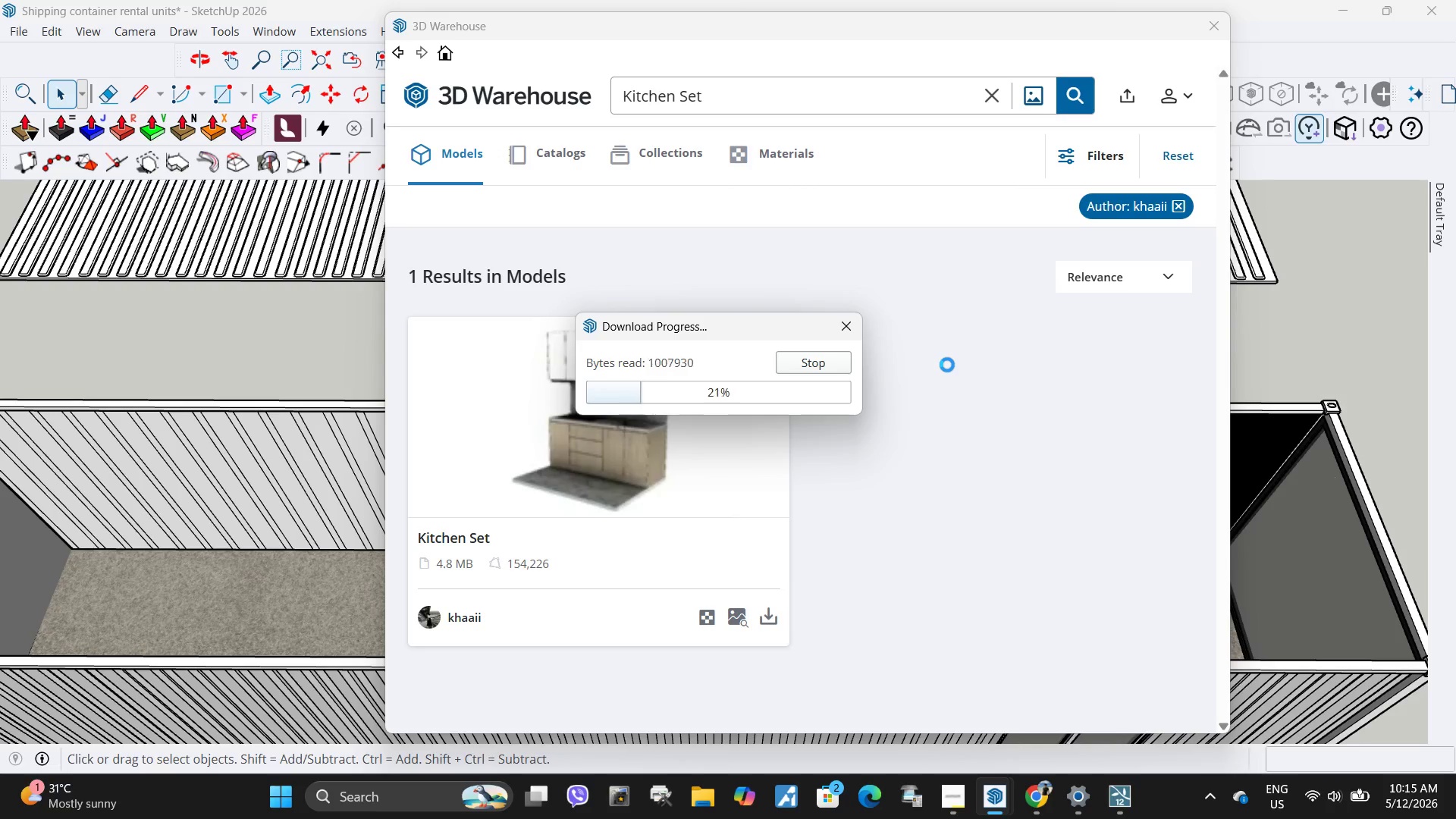 
scroll: coordinate [1012, 536], scroll_direction: down, amount: 23.0
 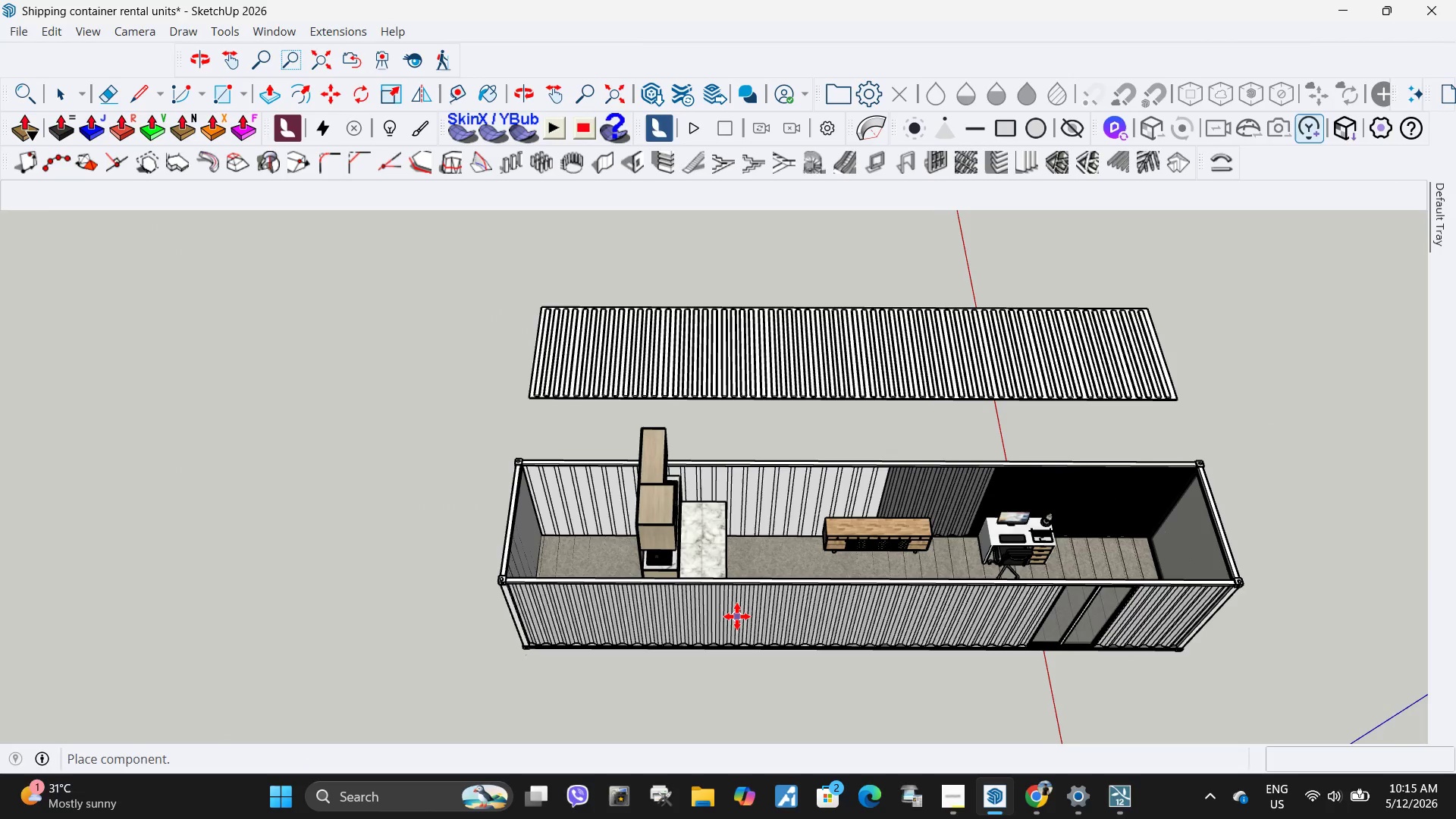 
scroll: coordinate [737, 617], scroll_direction: up, amount: 5.0
 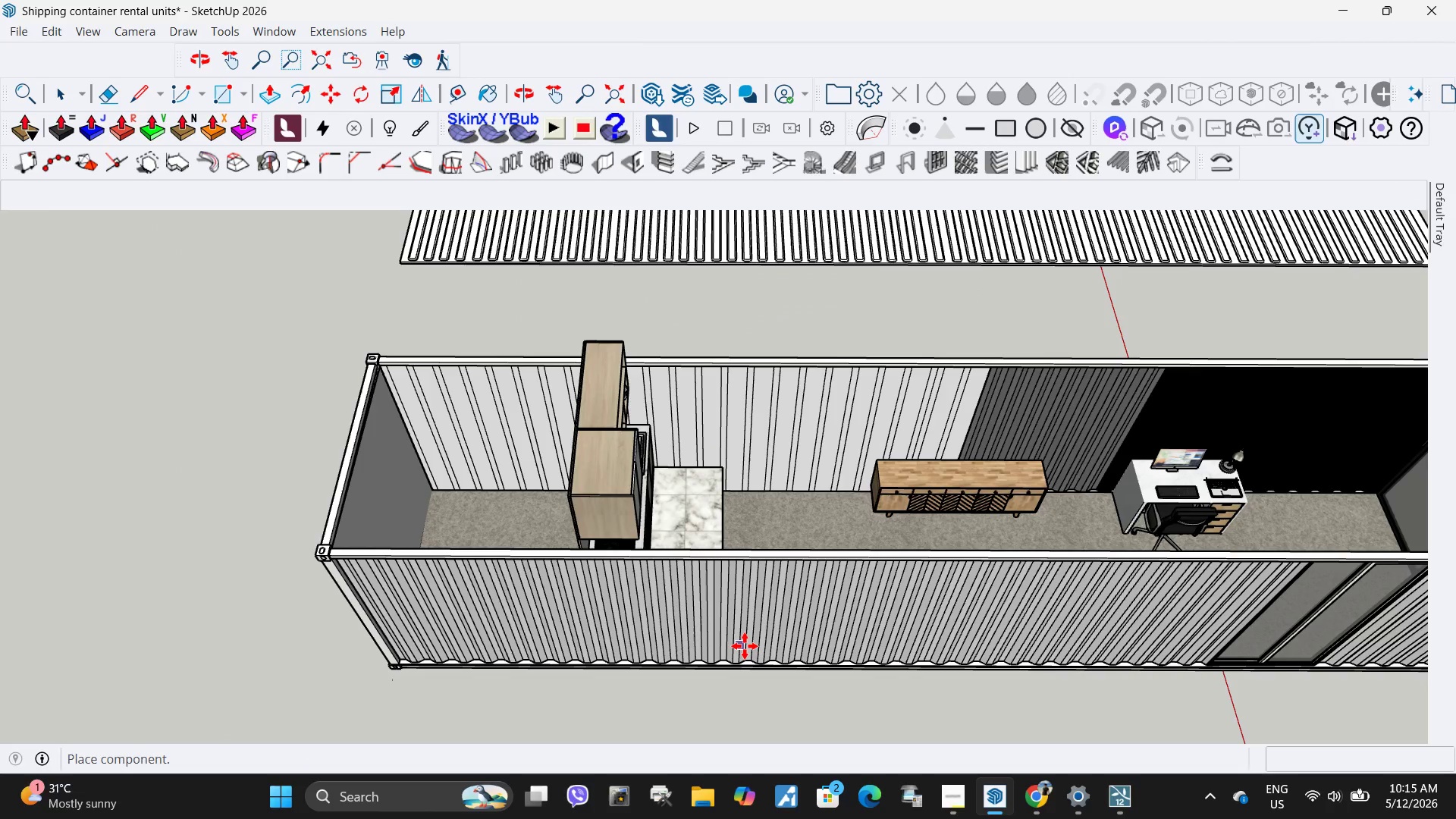 
left_click([745, 646])
 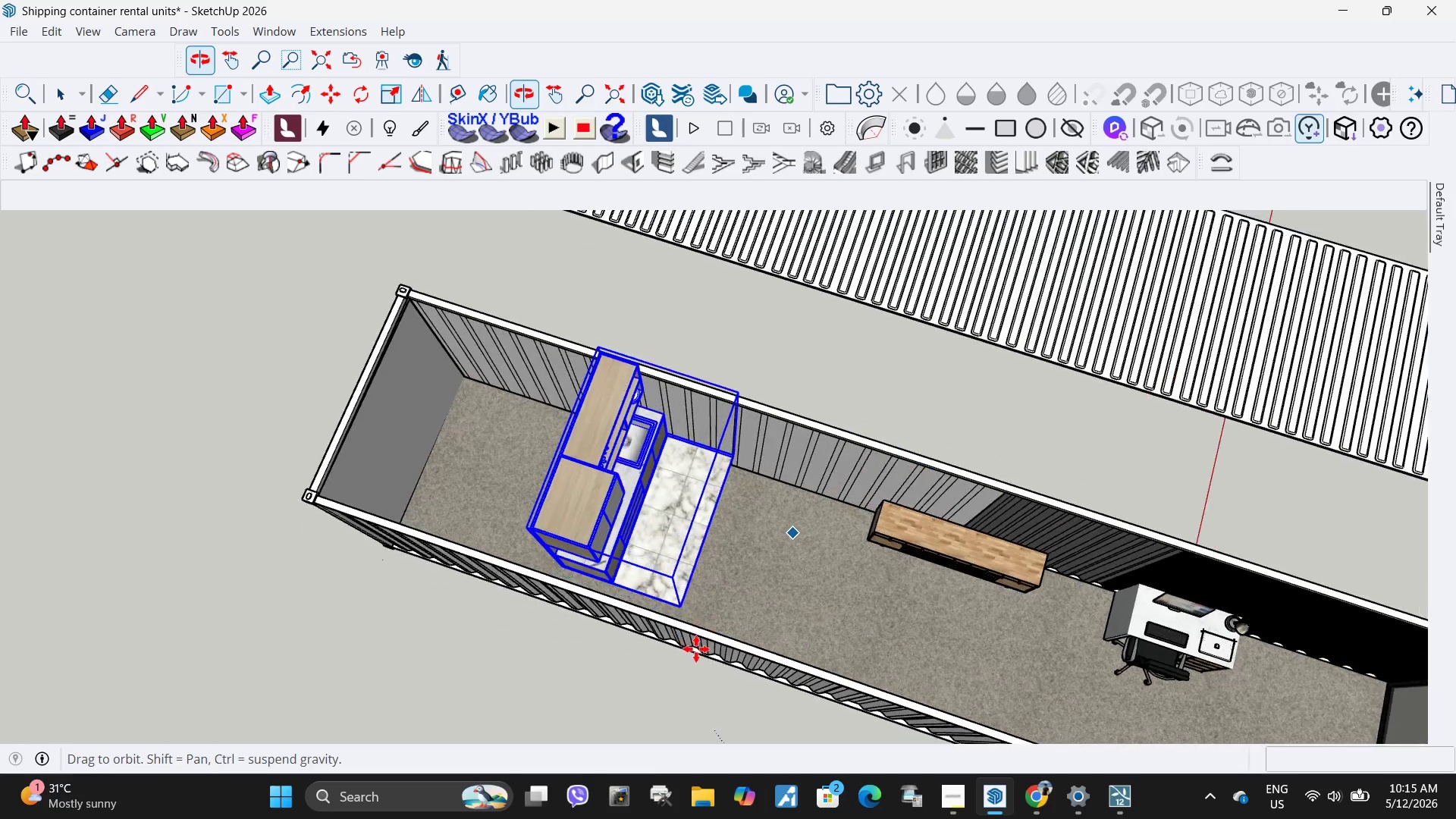 
key(Q)
 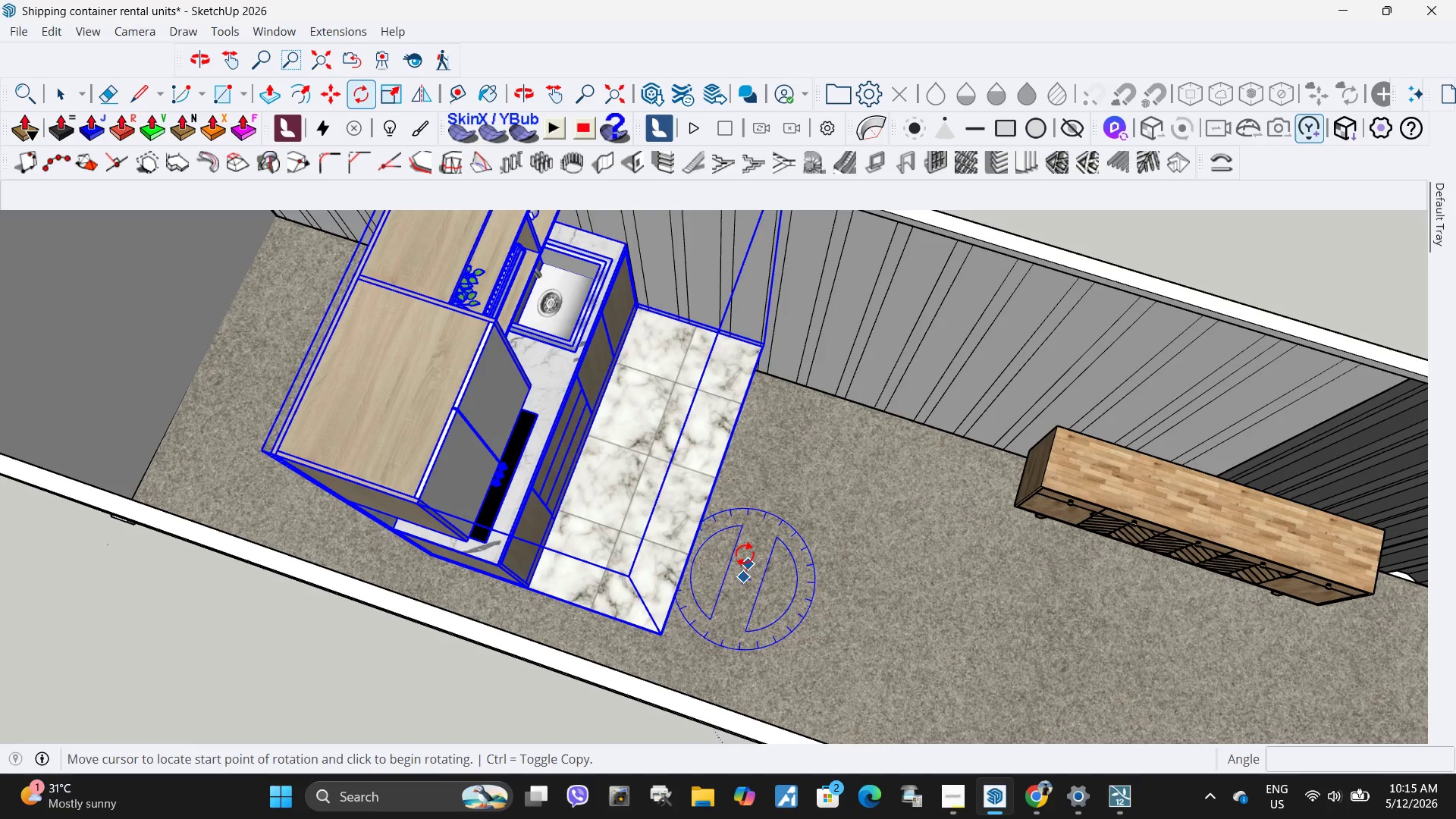 
scroll: coordinate [728, 548], scroll_direction: up, amount: 6.0
 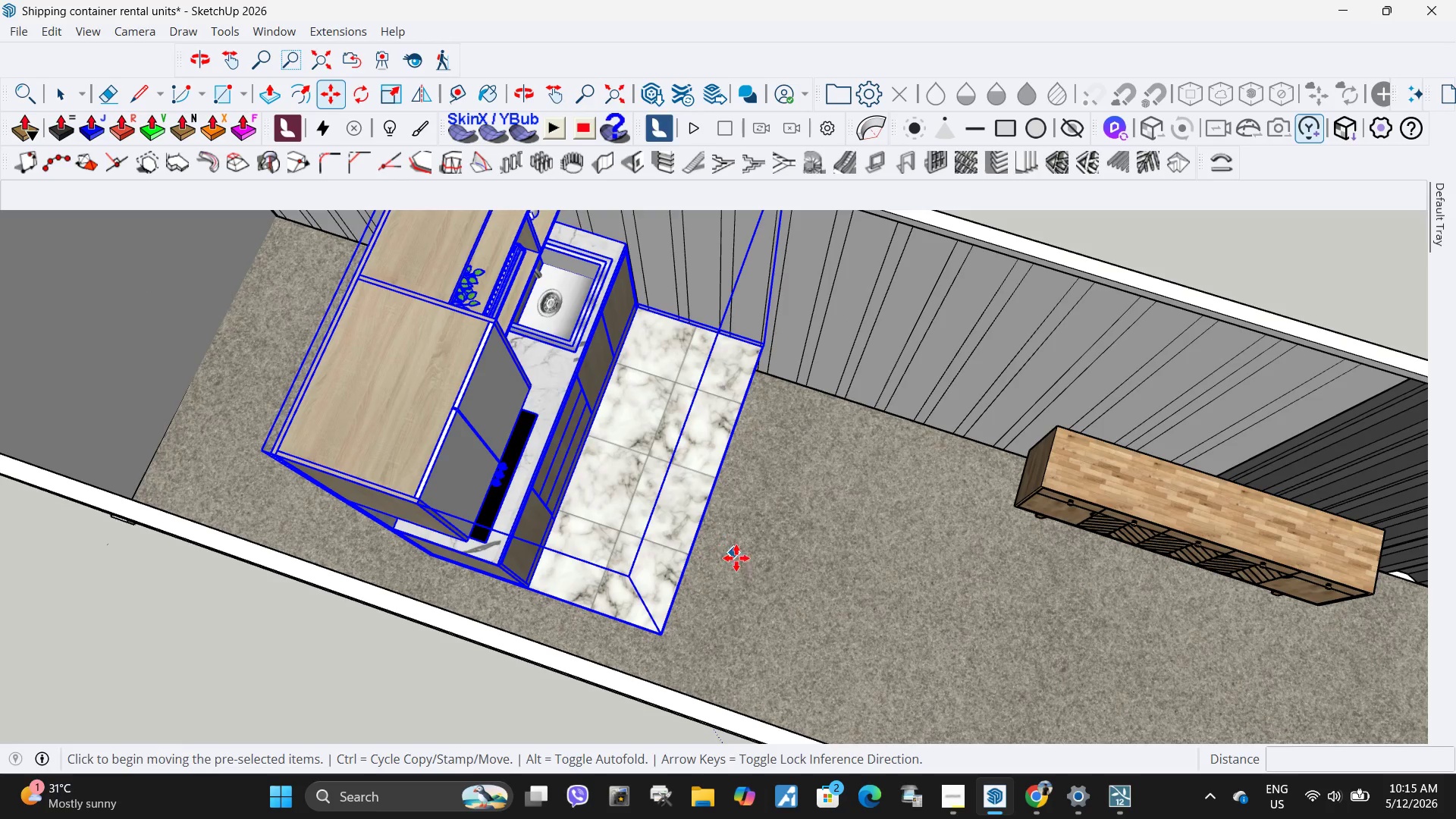 
double_click([745, 545])
 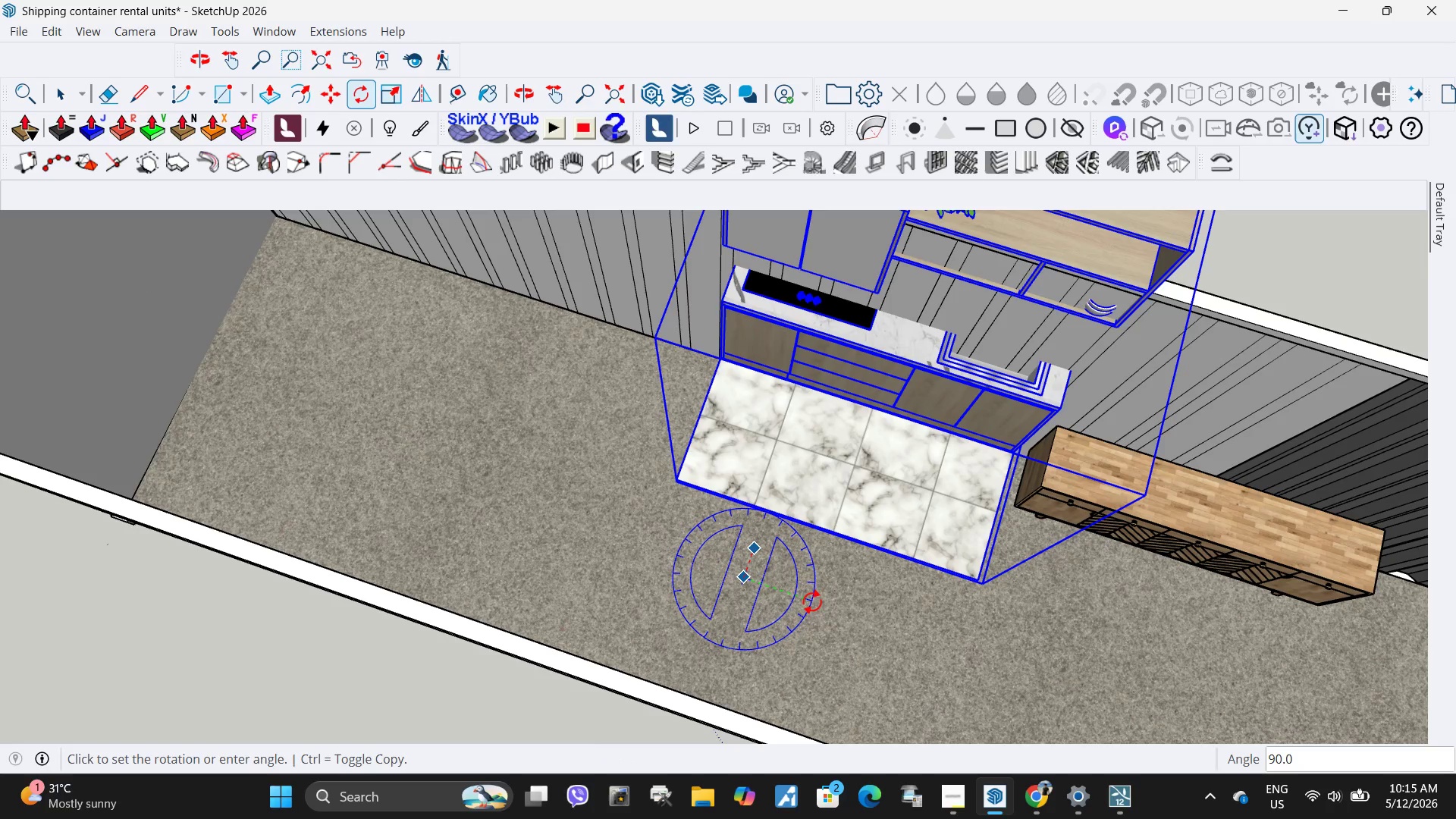 
left_click([813, 602])
 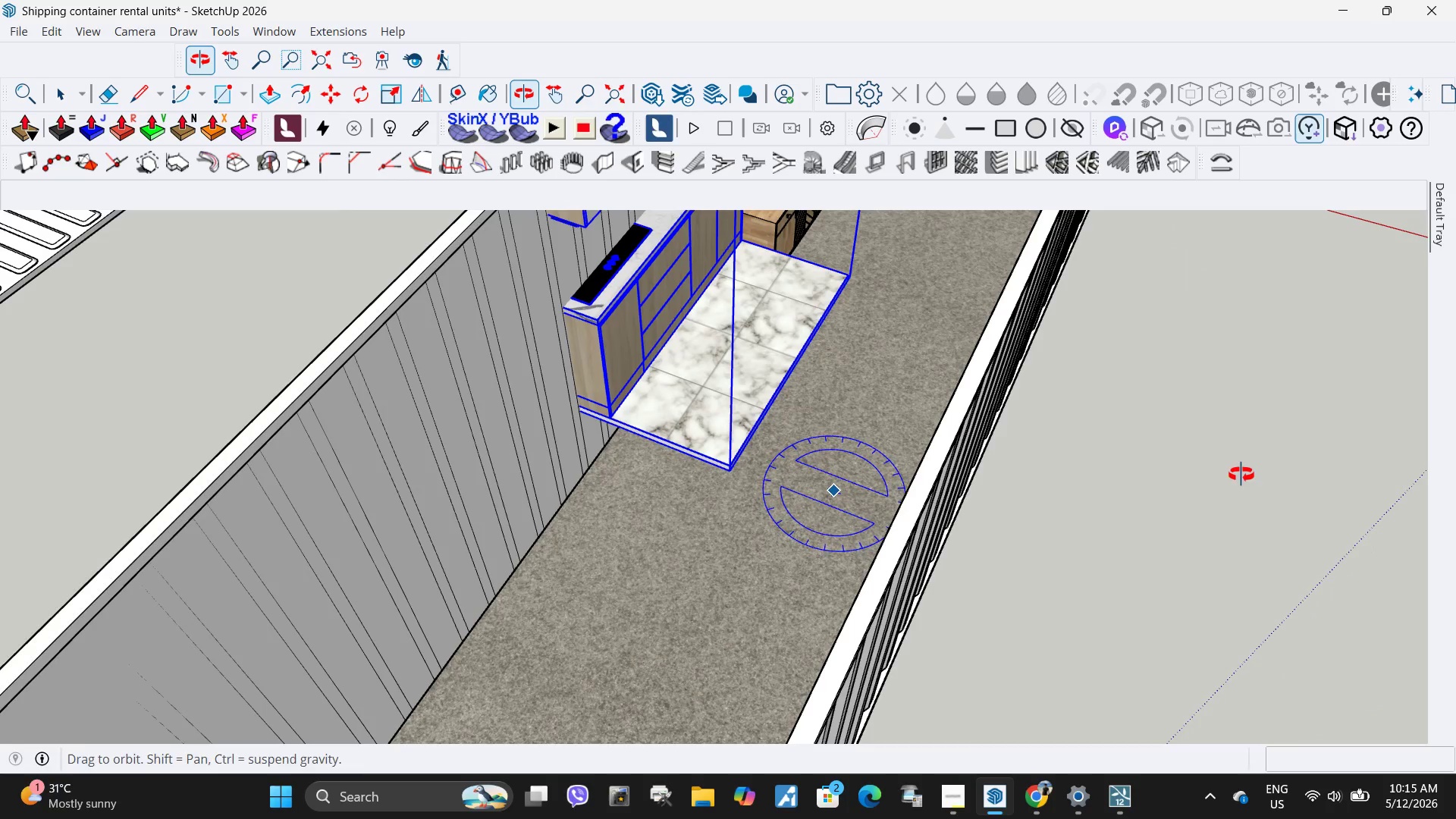 
scroll: coordinate [531, 466], scroll_direction: up, amount: 5.0
 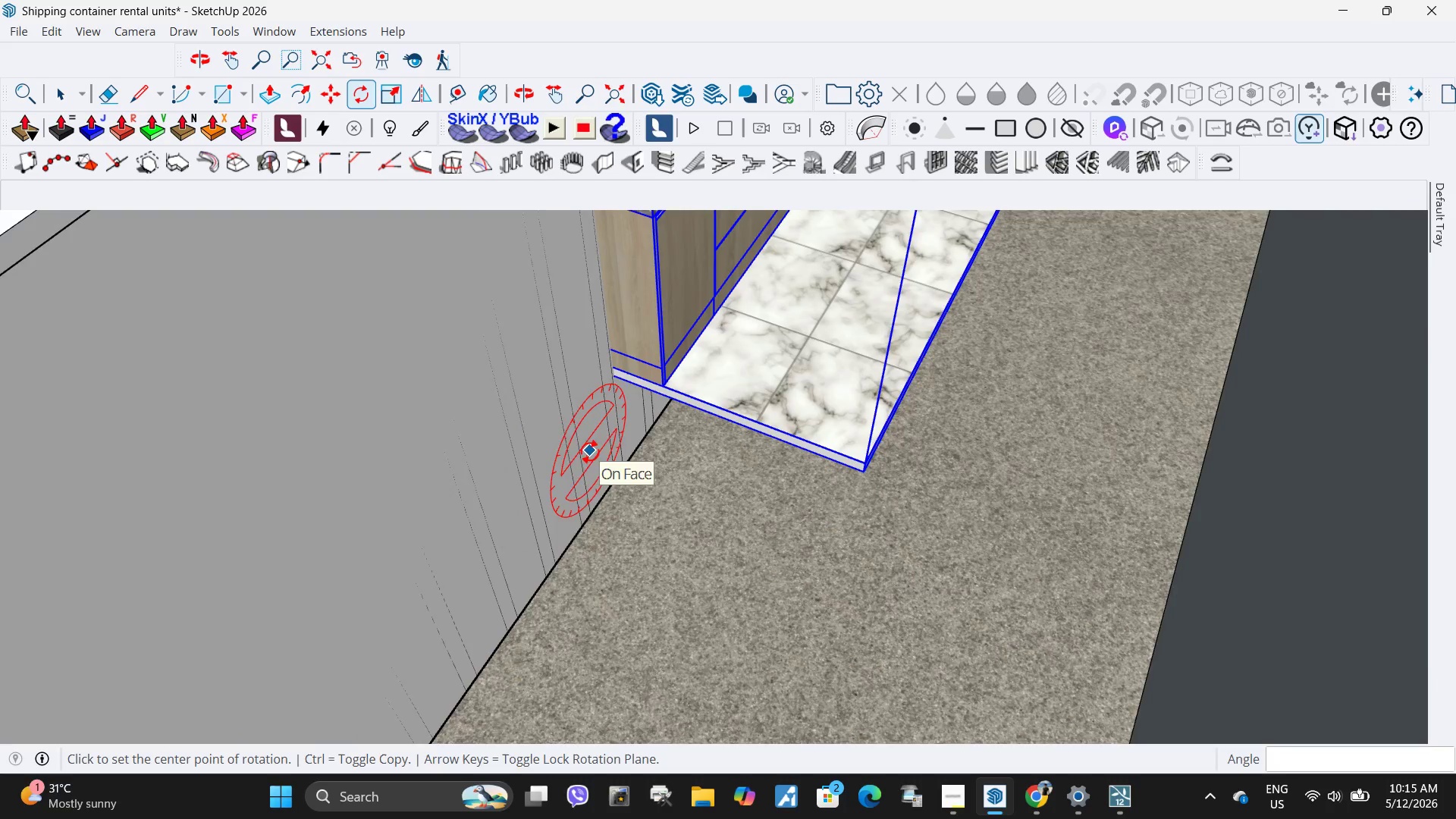 
key(M)
 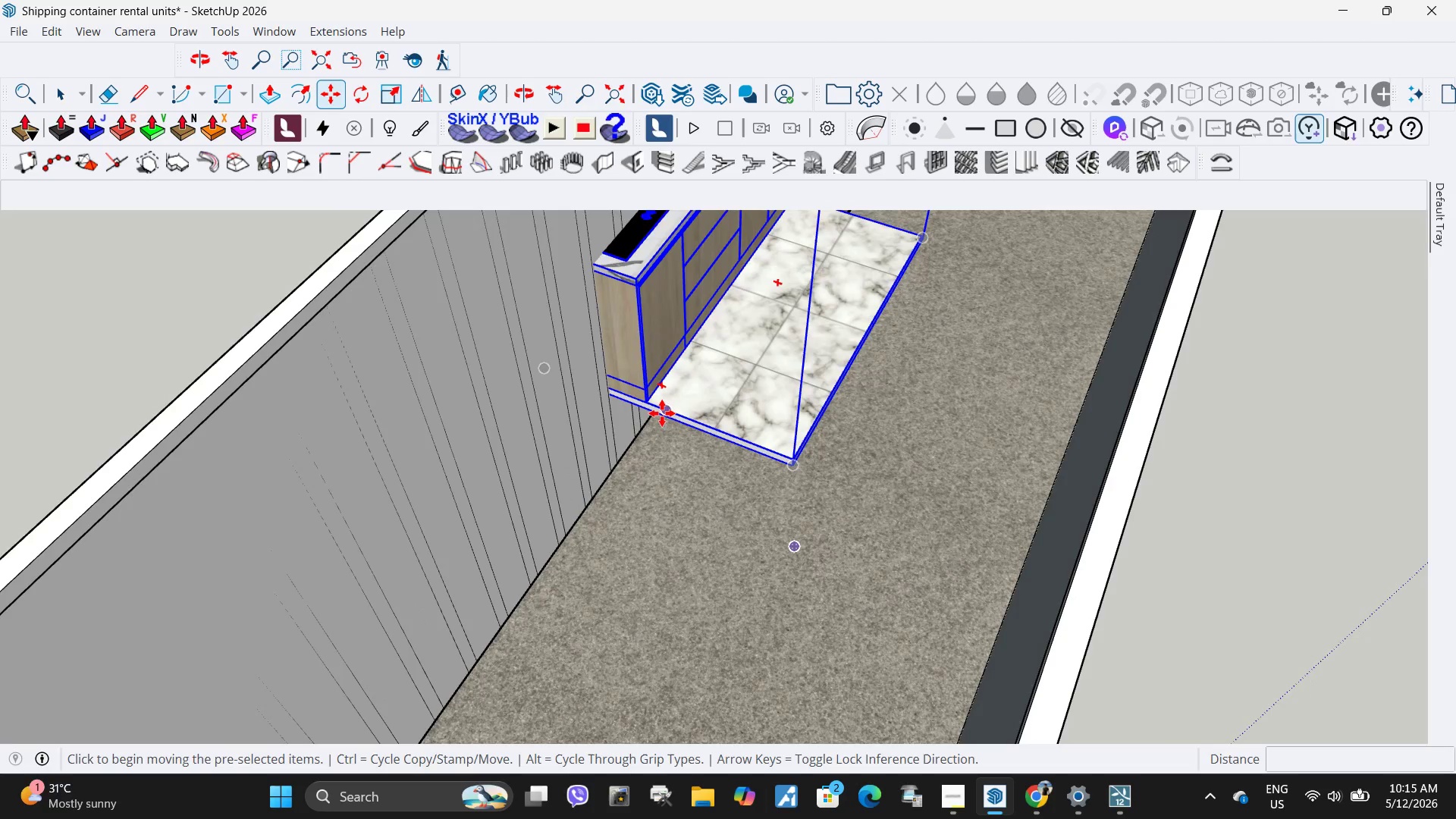 
left_click_drag(start_coordinate=[662, 413], to_coordinate=[667, 414])
 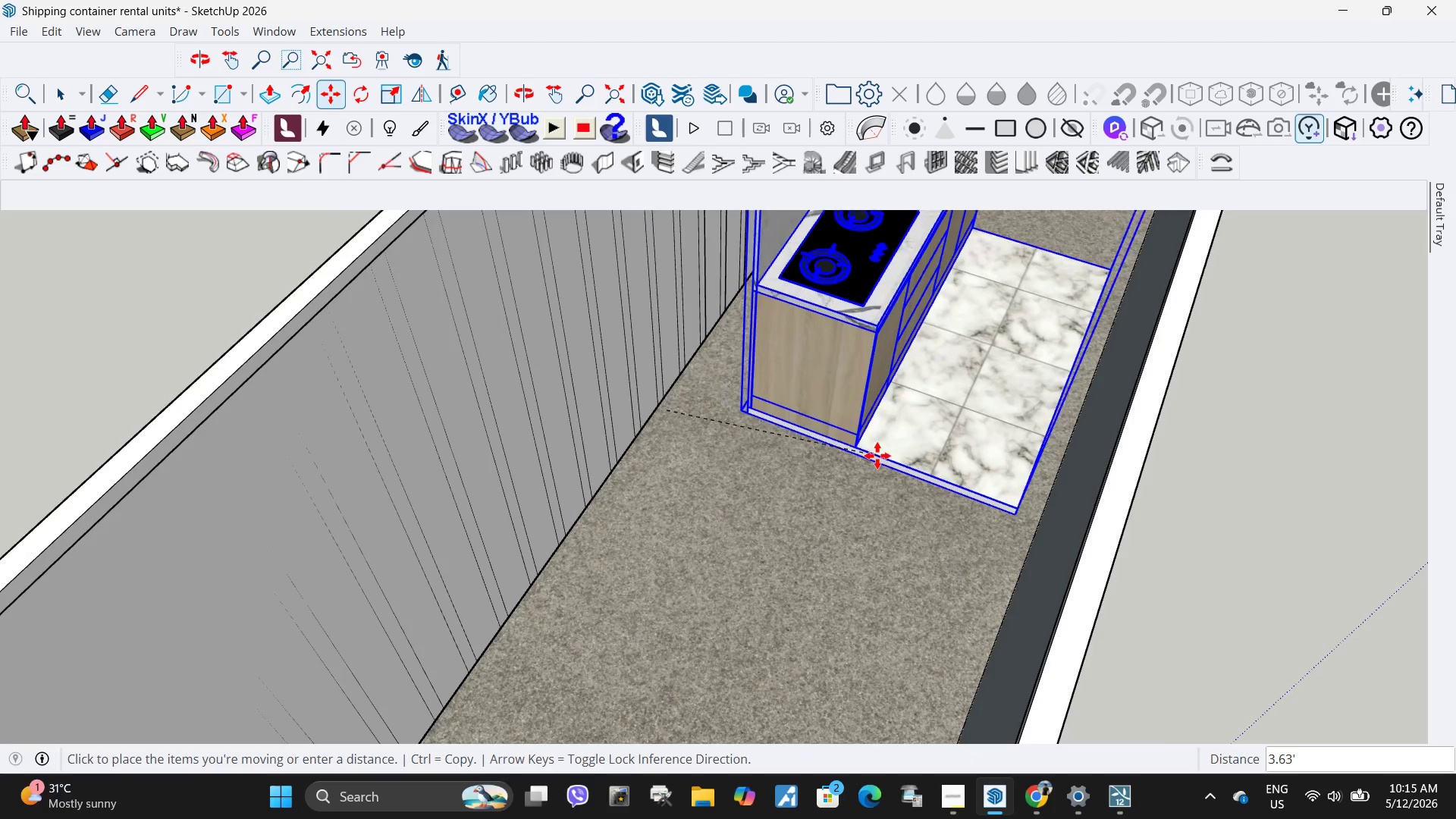 
scroll: coordinate [597, 449], scroll_direction: down, amount: 3.0
 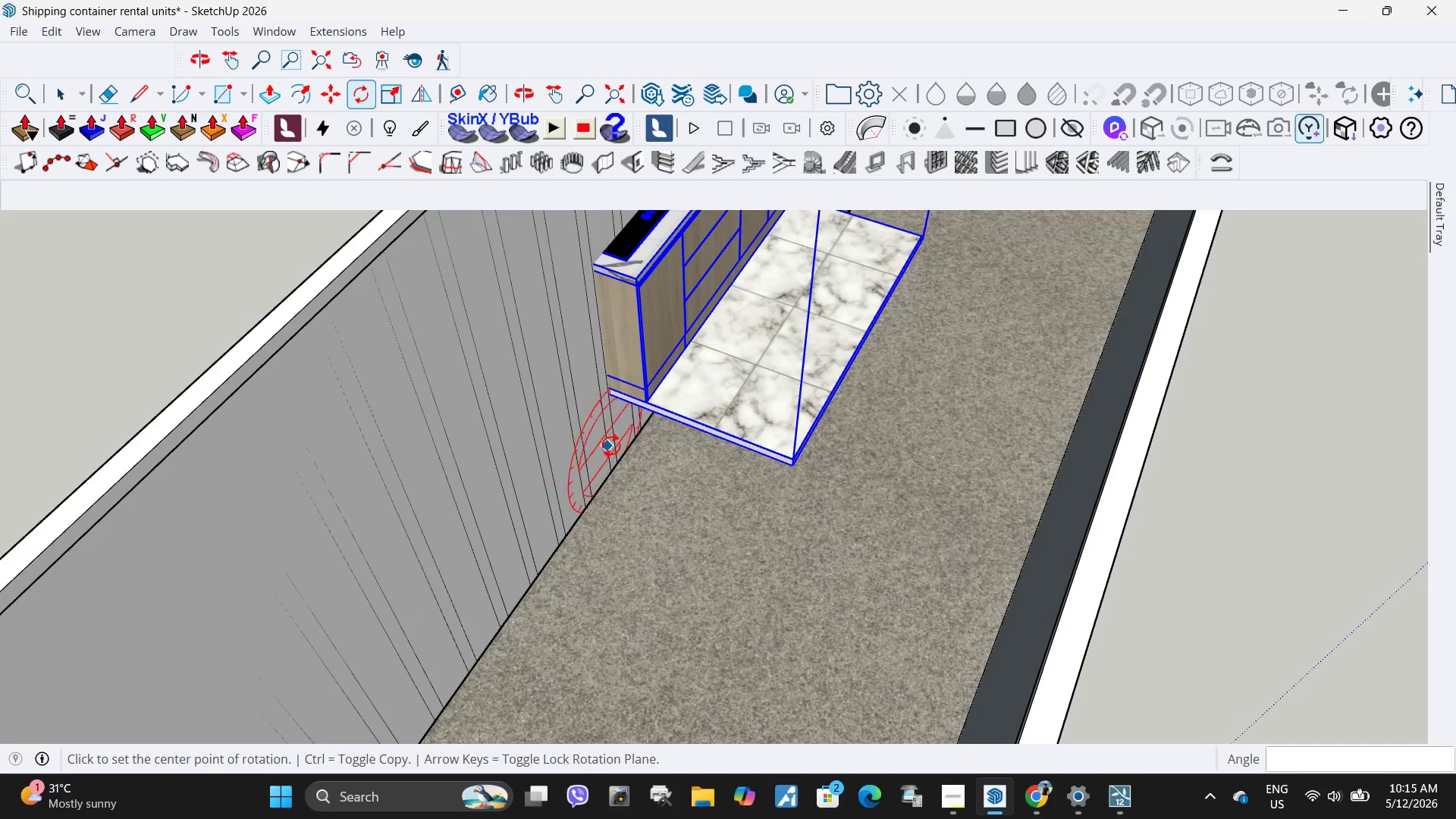 
double_click([877, 456])
 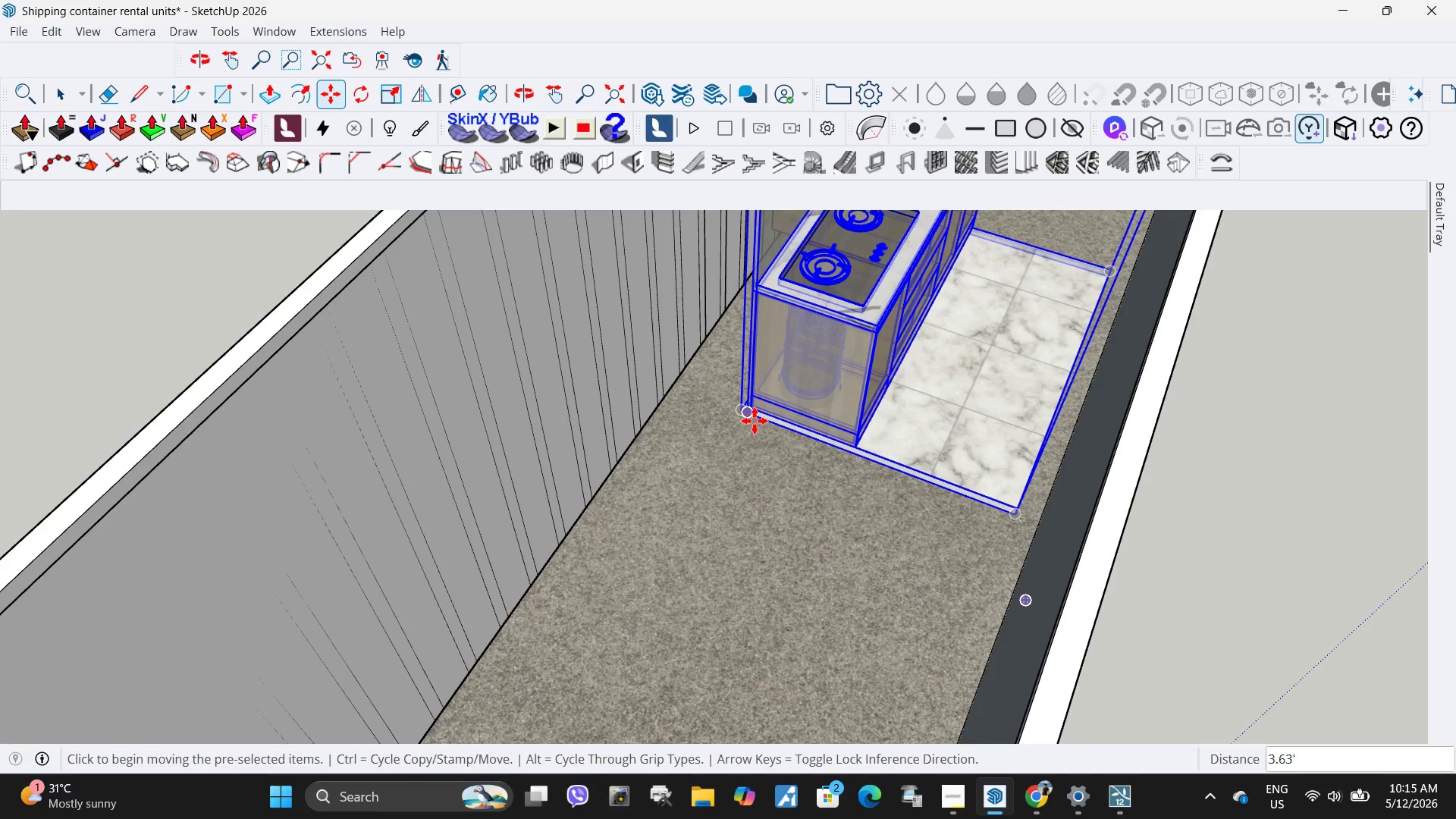 
left_click([755, 420])
 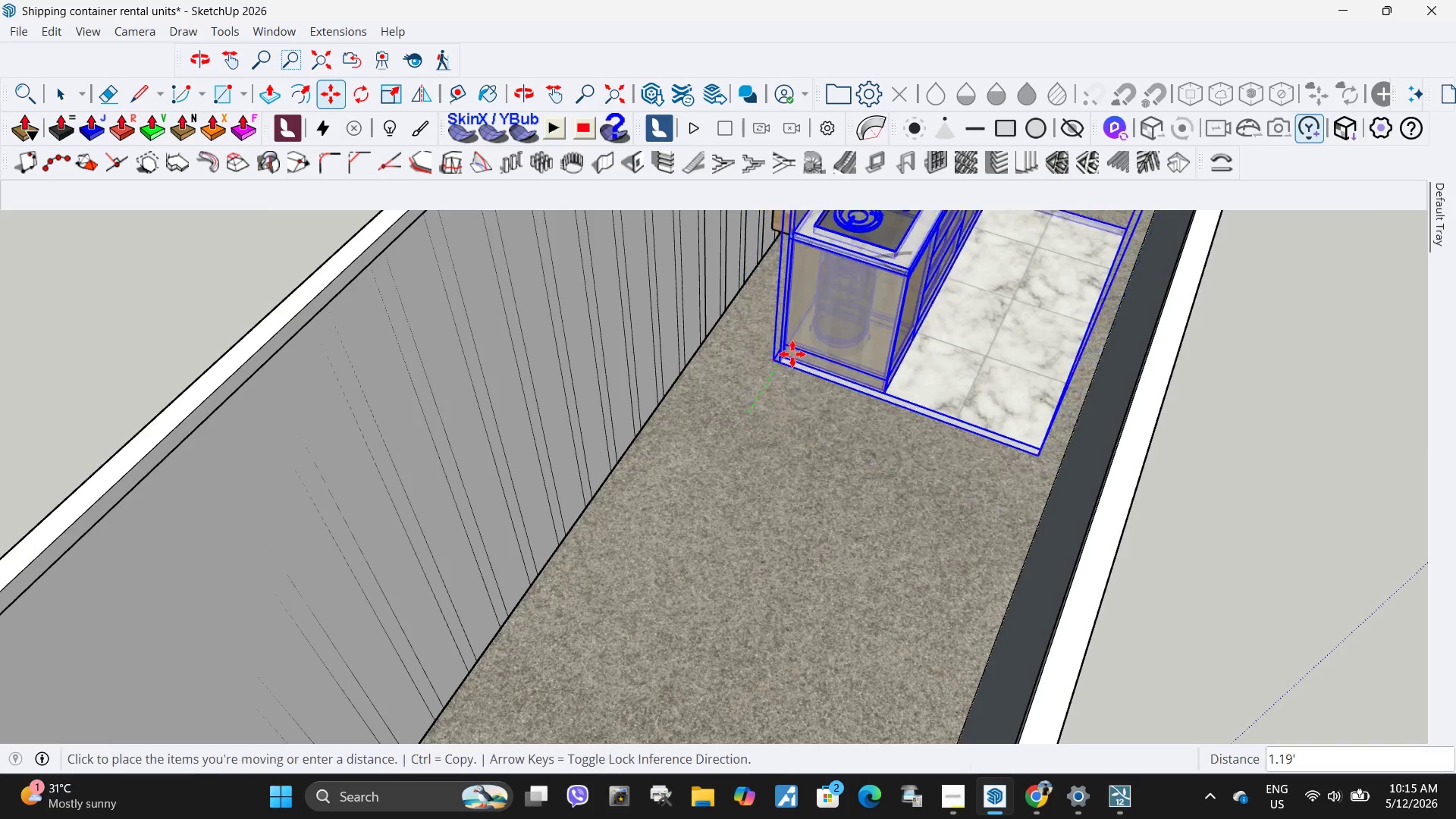 
scroll: coordinate [792, 354], scroll_direction: down, amount: 7.0
 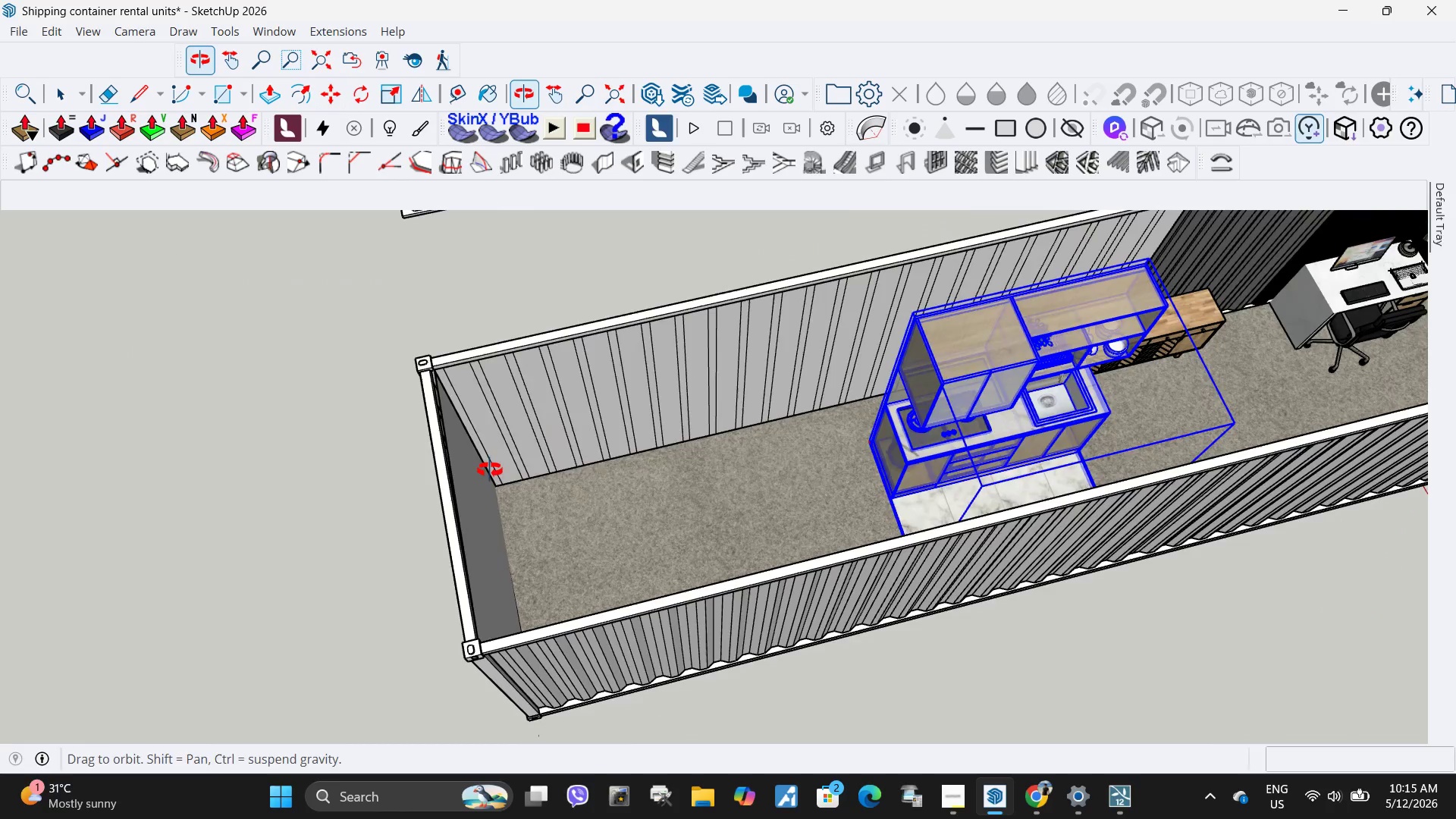 
scroll: coordinate [532, 504], scroll_direction: up, amount: 6.0
 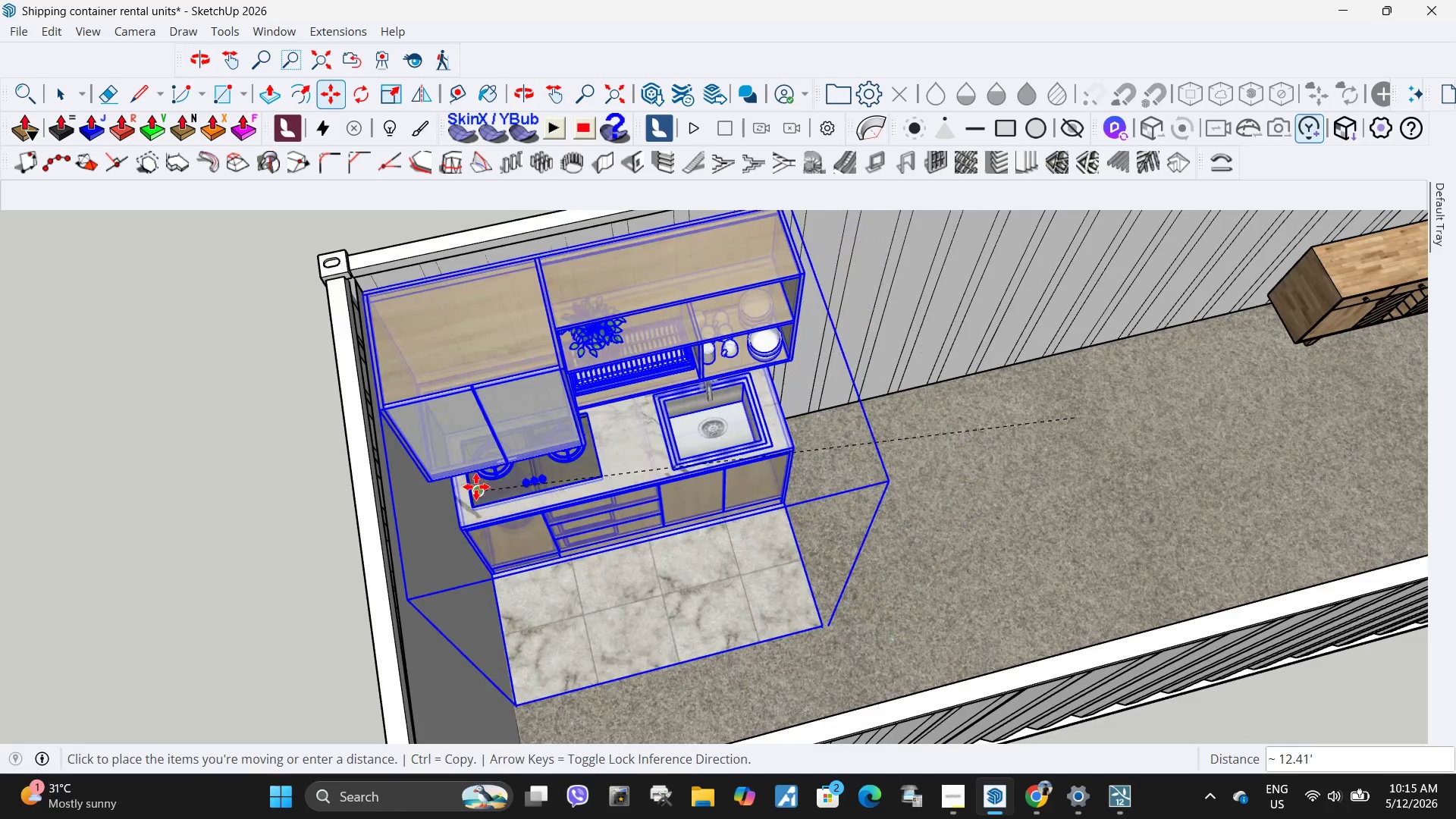 
left_click([476, 487])
 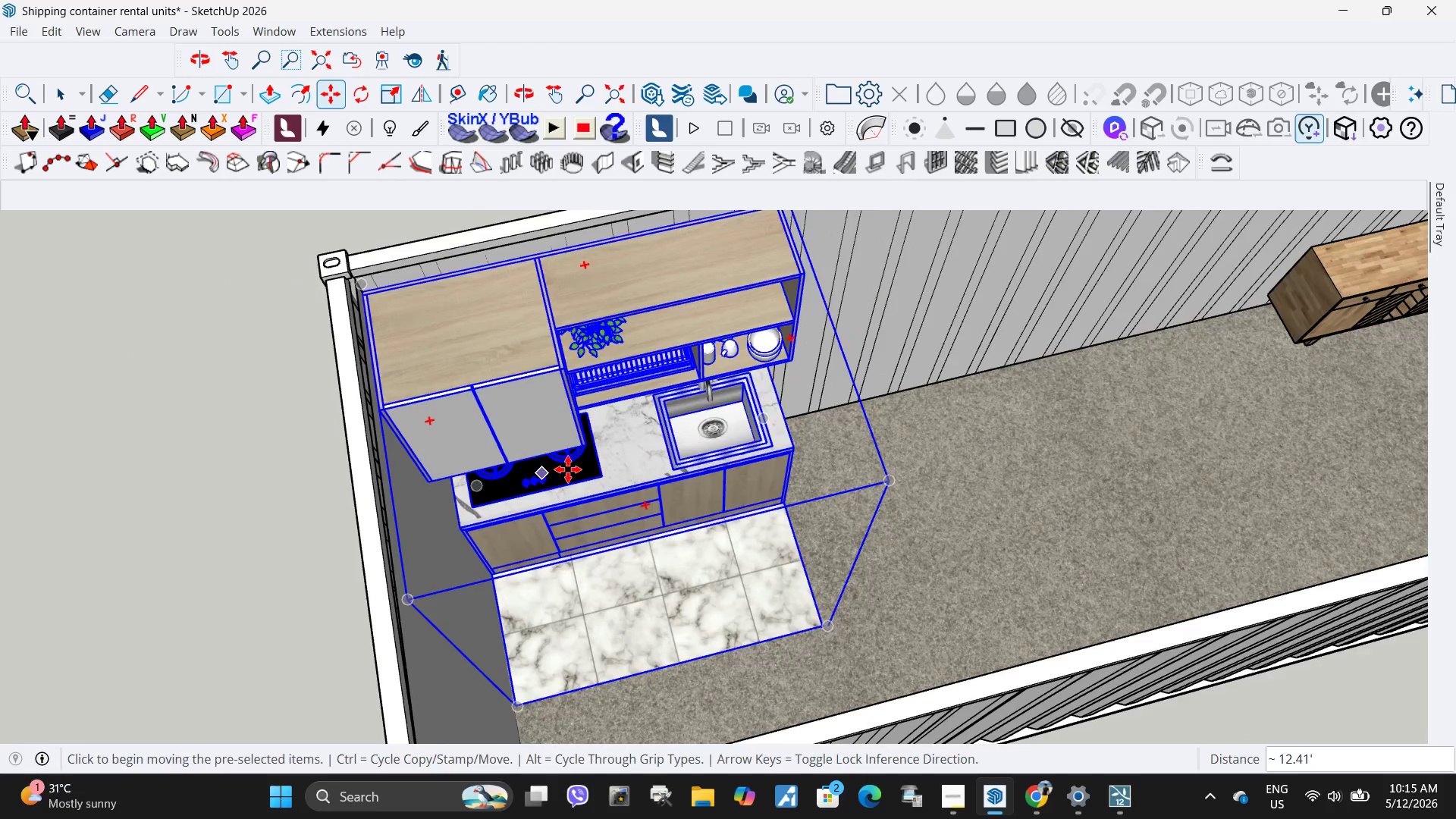 
scroll: coordinate [570, 469], scroll_direction: down, amount: 2.0
 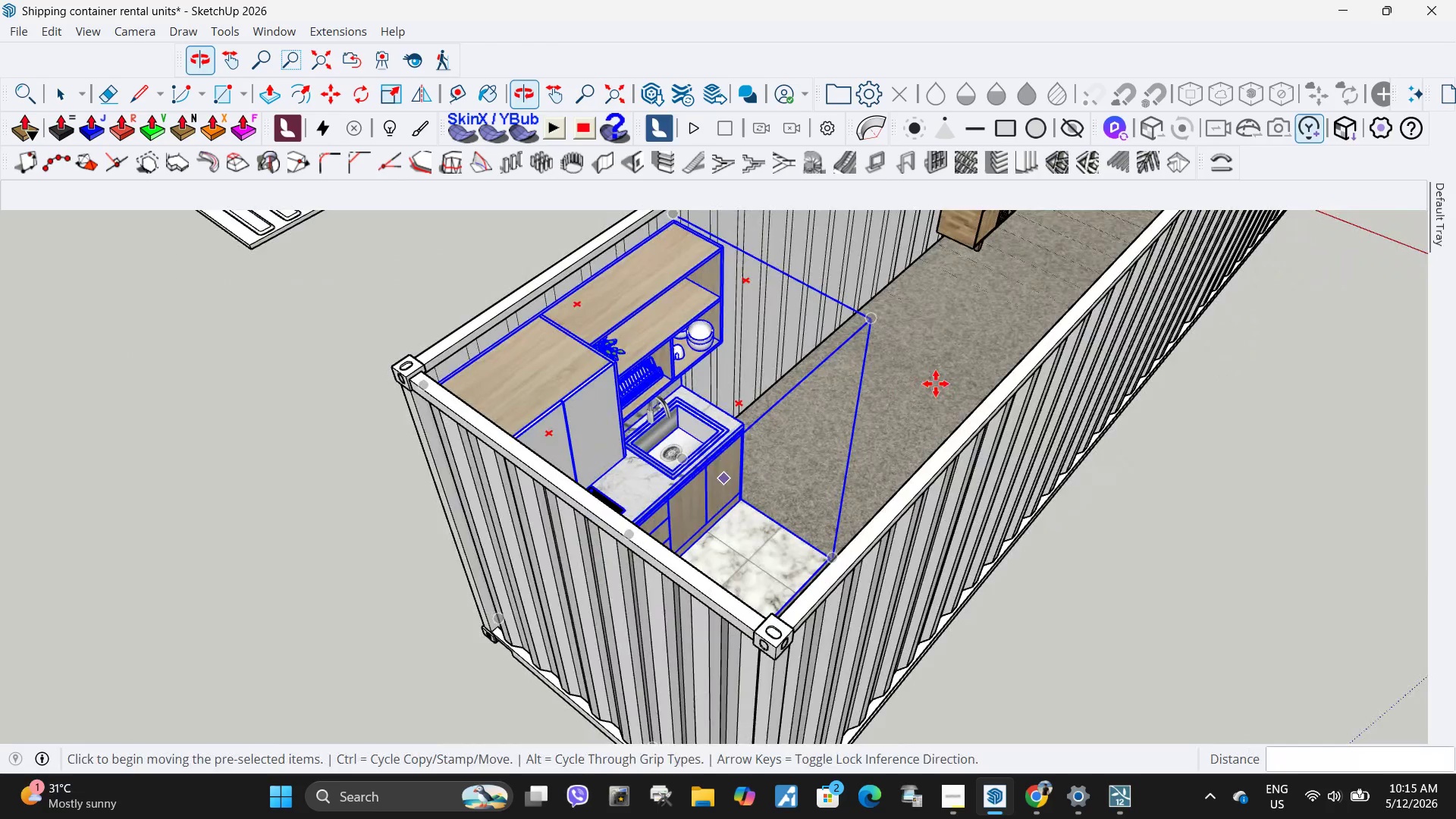 
left_click([765, 612])
 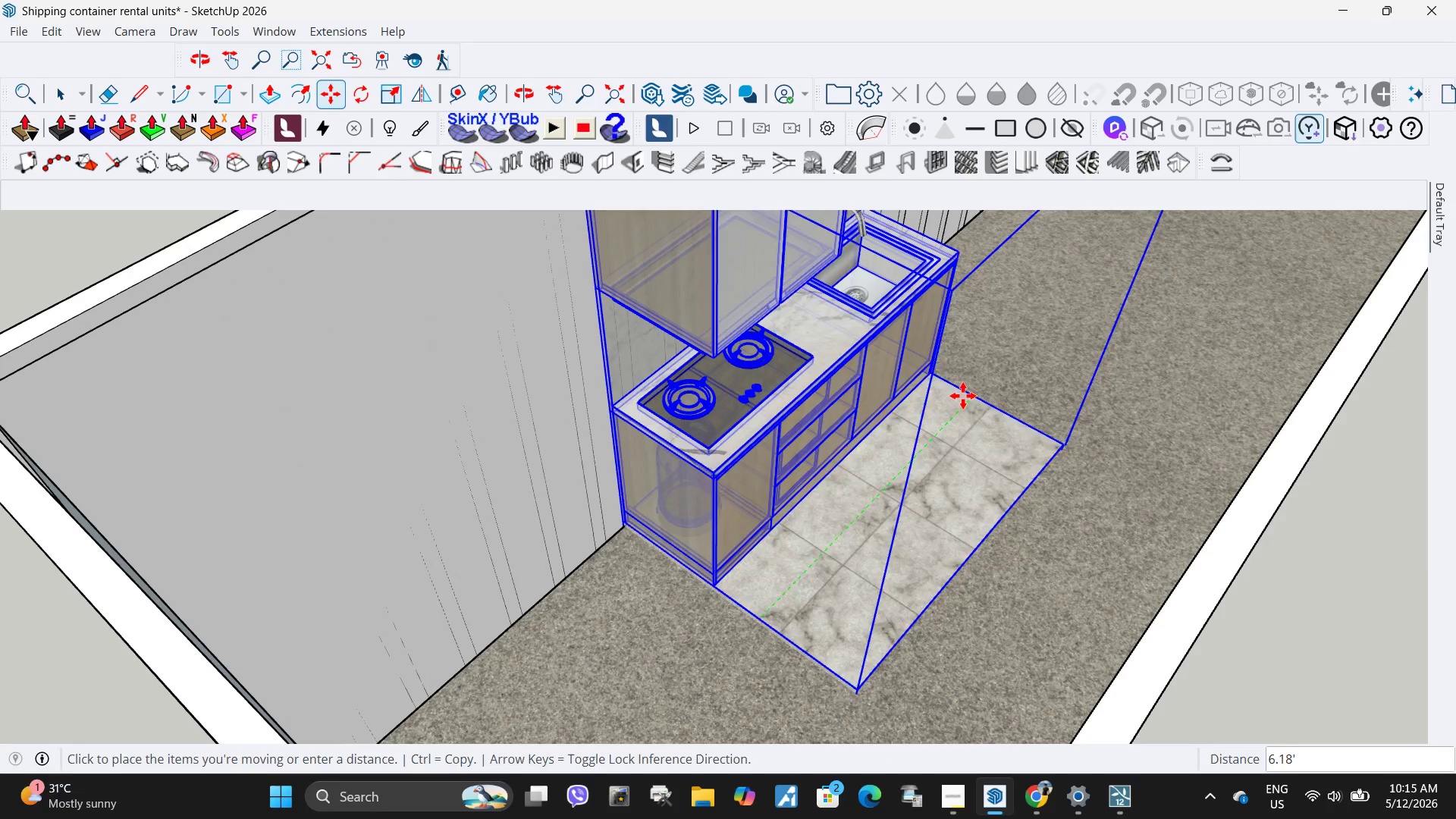 
scroll: coordinate [783, 356], scroll_direction: up, amount: 4.0
 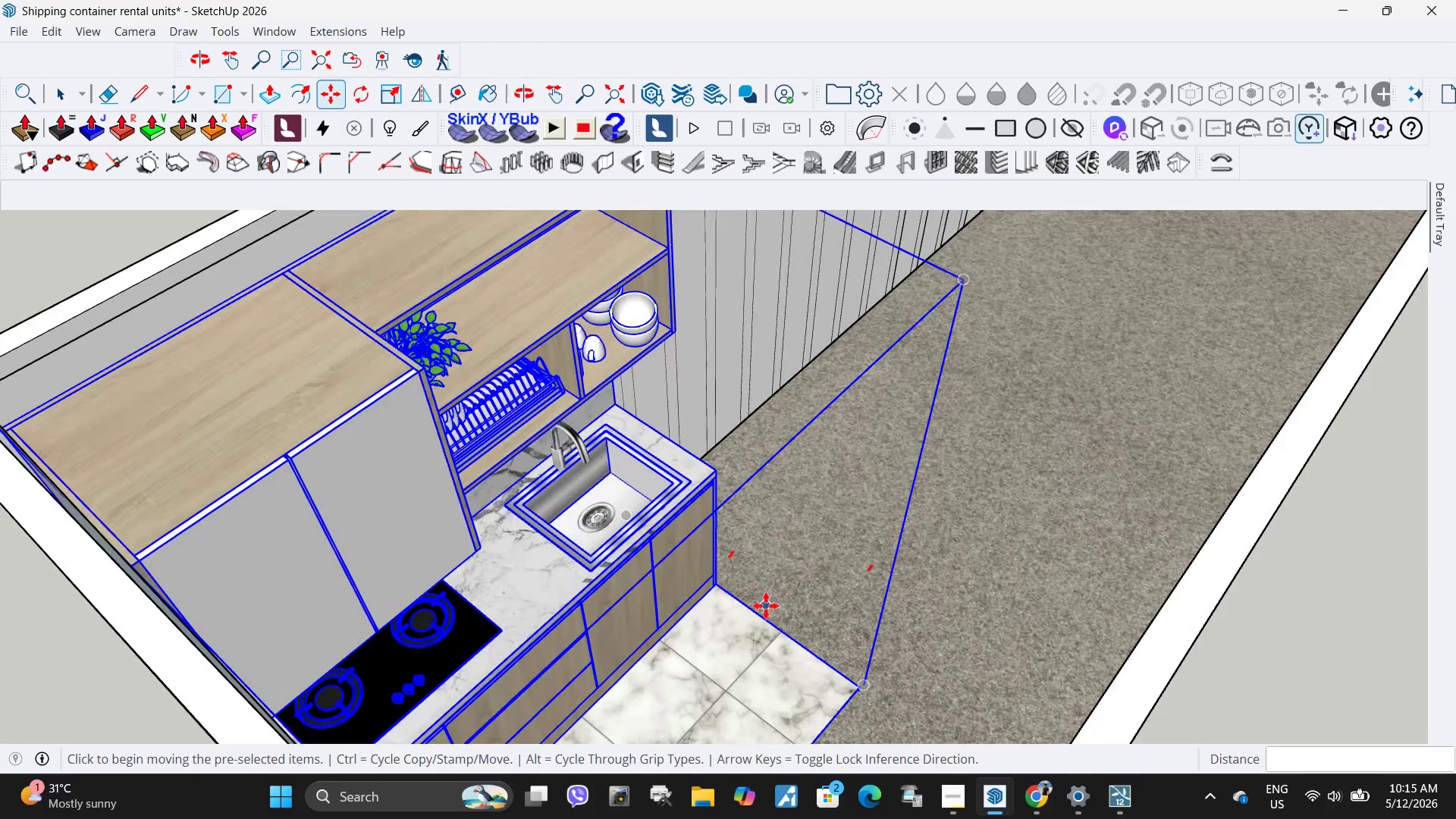 
left_click([962, 397])
 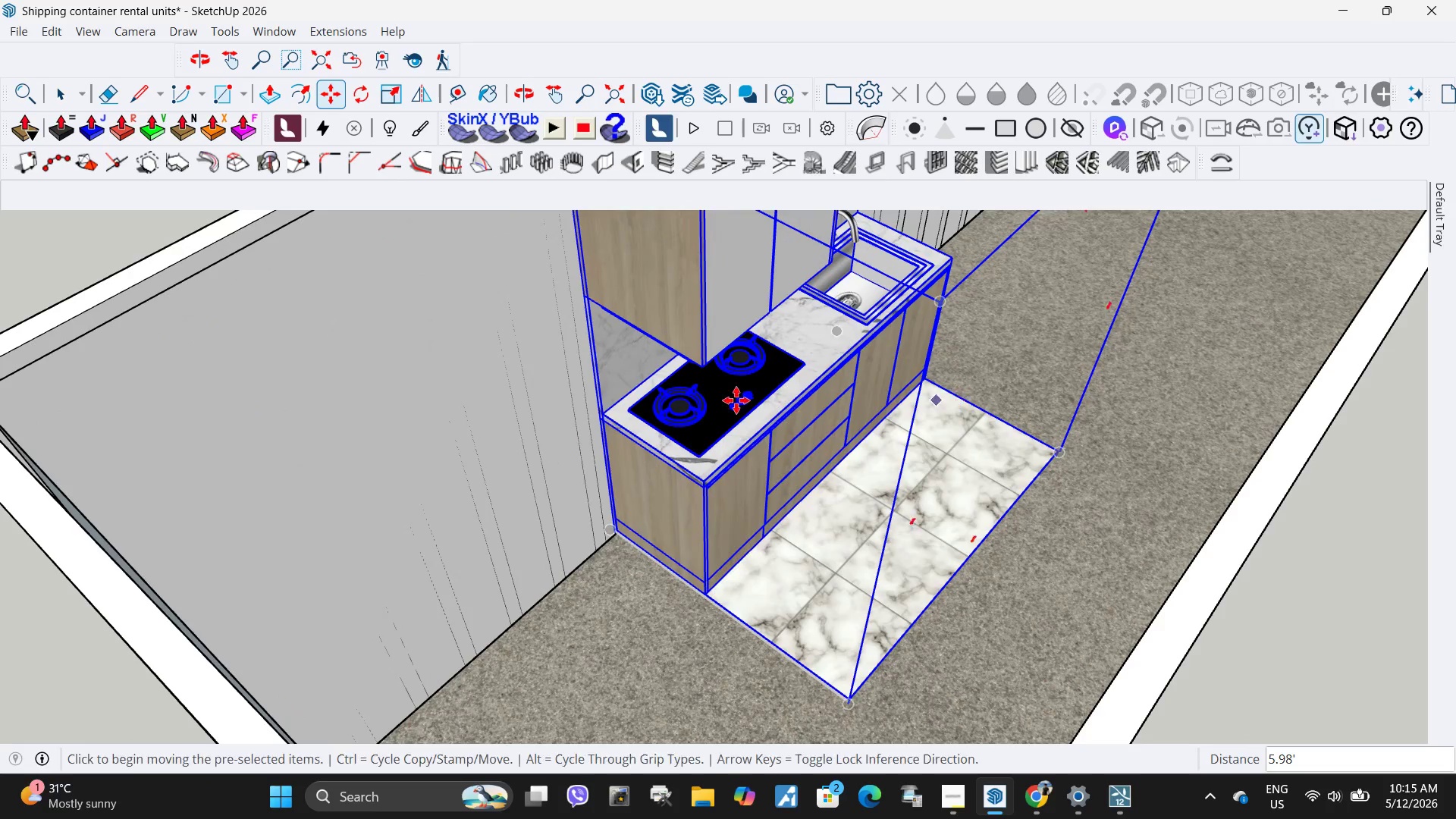 
scroll: coordinate [419, 426], scroll_direction: down, amount: 11.0
 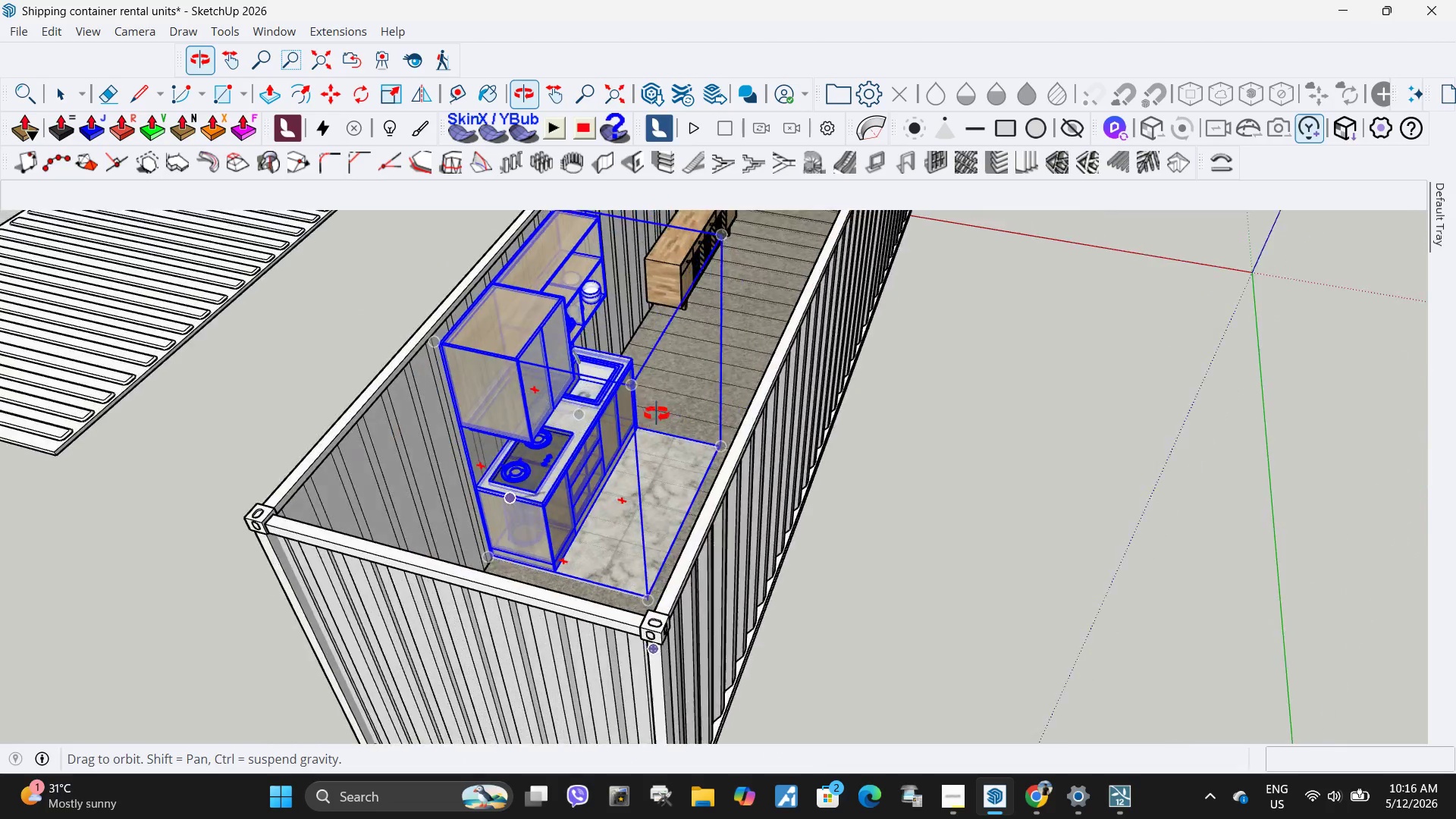 
key(Space)
 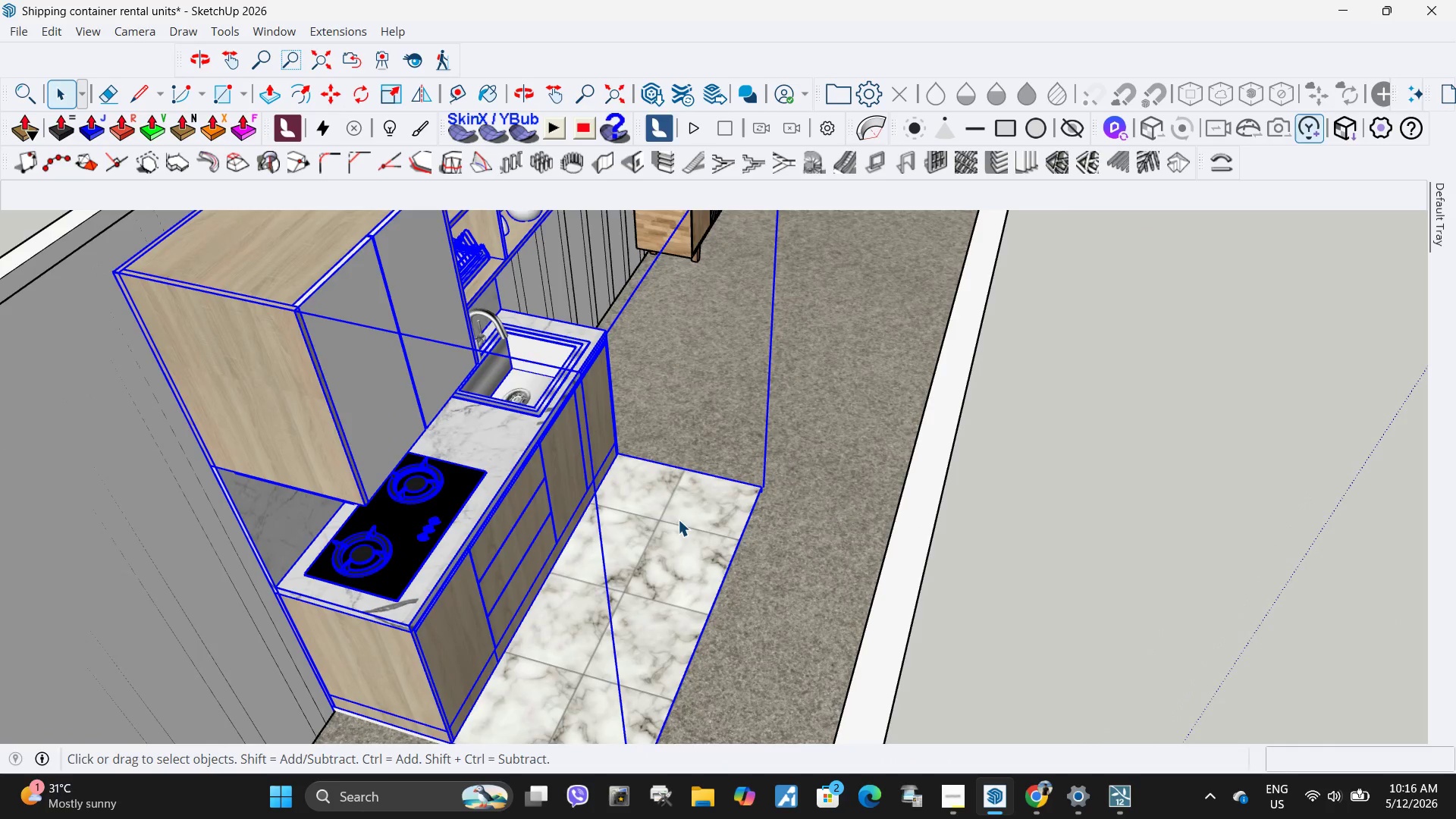 
left_click([678, 519])
 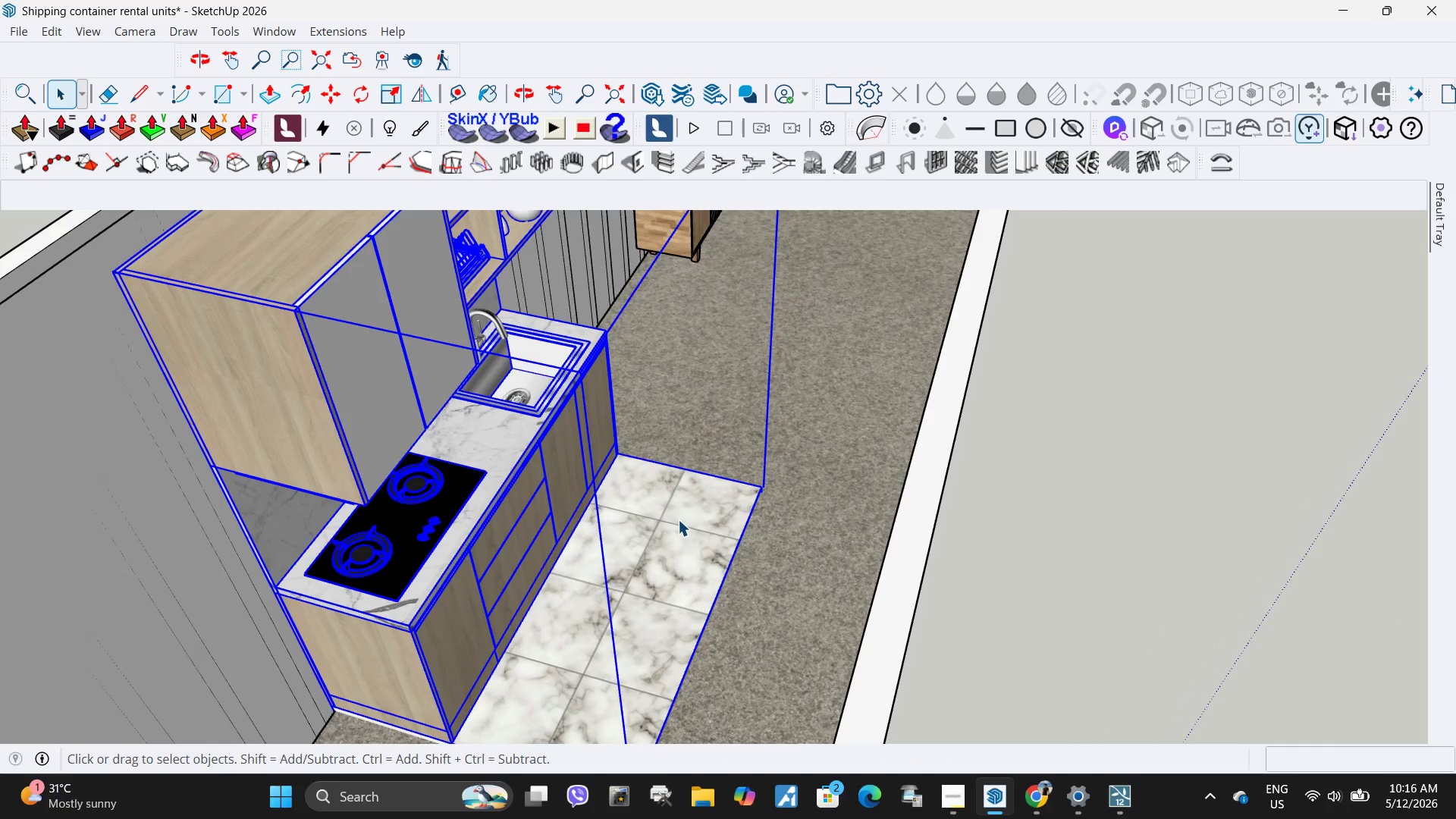 
scroll: coordinate [688, 493], scroll_direction: up, amount: 5.0
 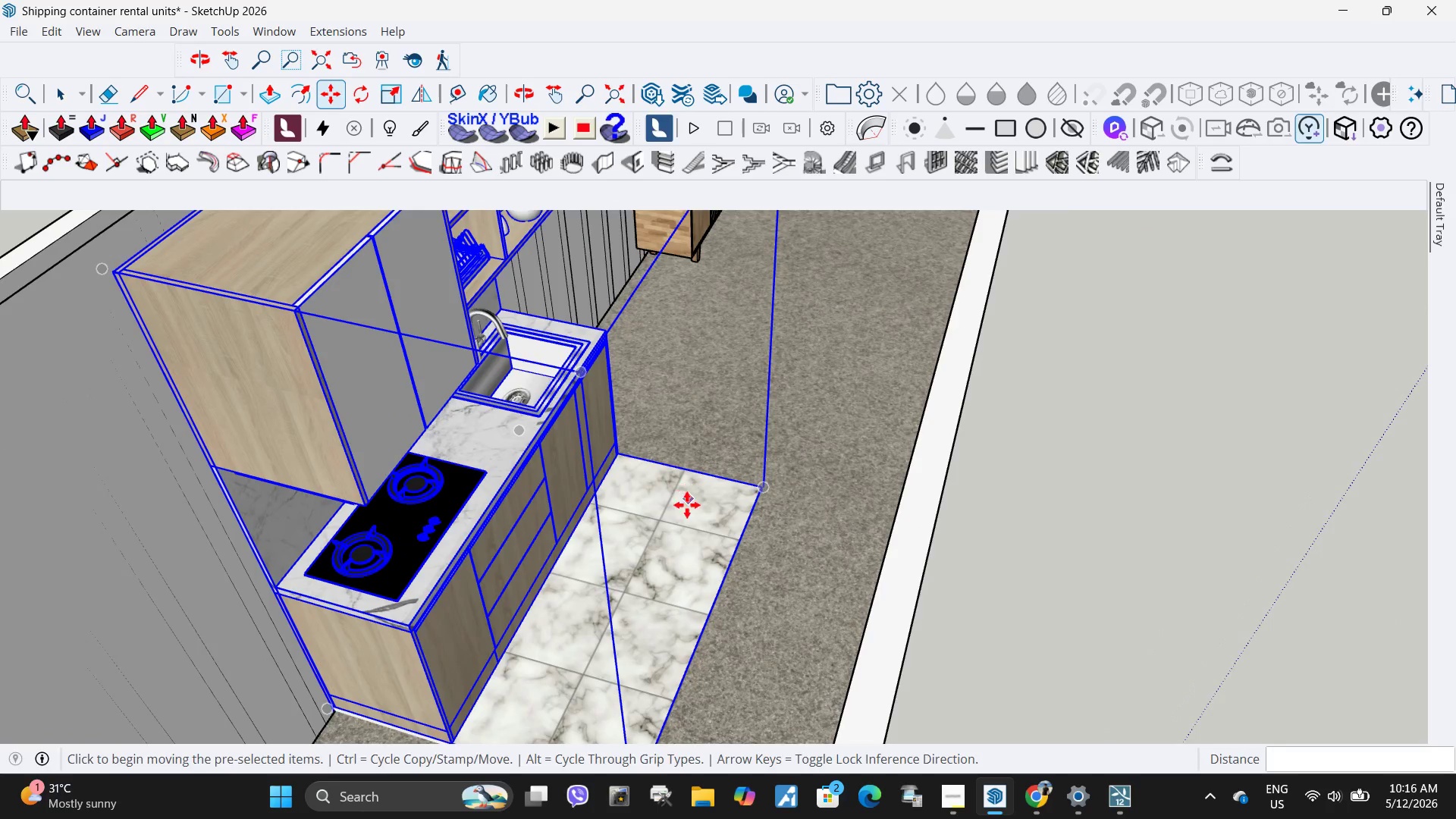 
double_click([678, 519])
 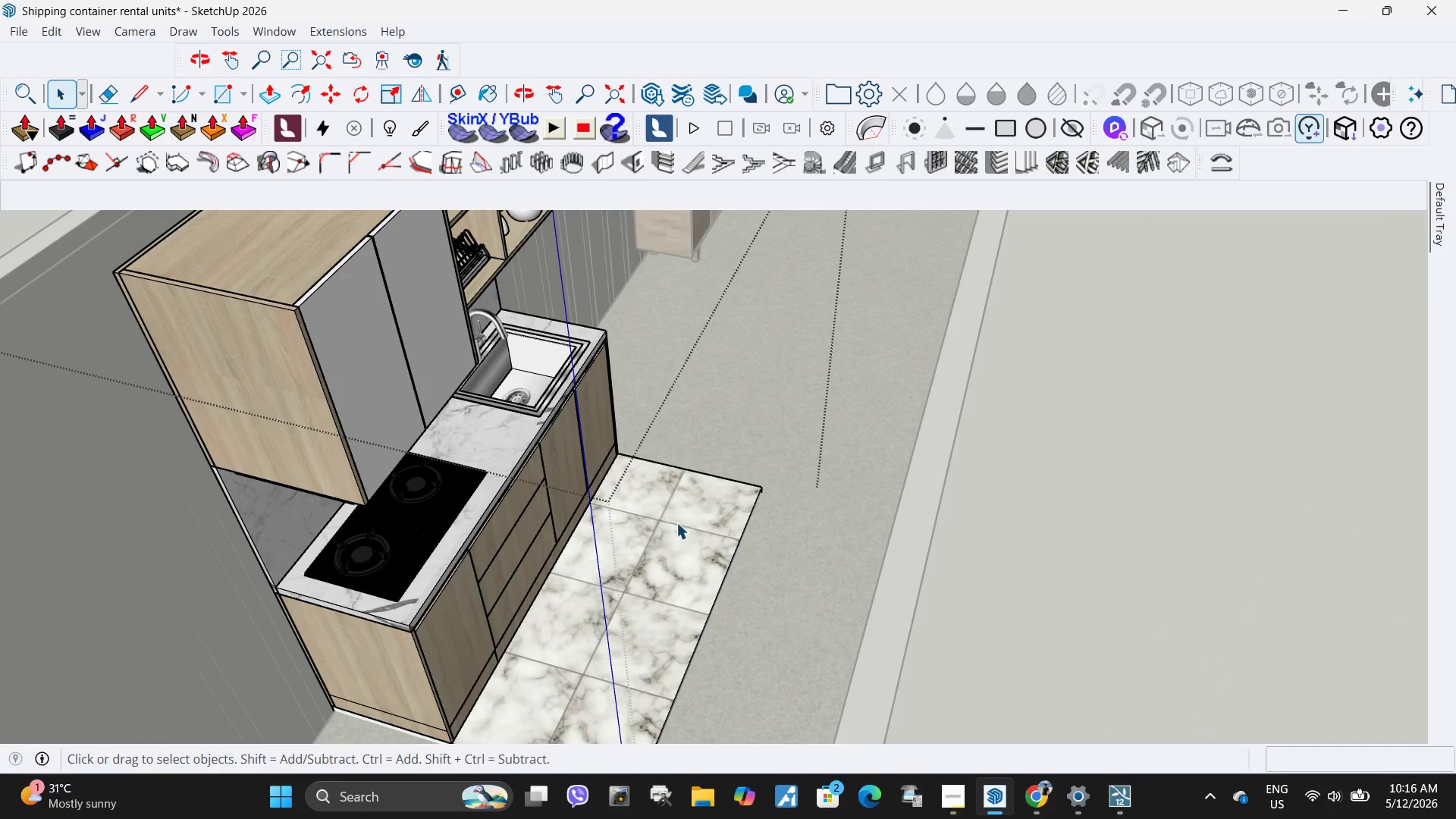 
scroll: coordinate [696, 489], scroll_direction: down, amount: 5.0
 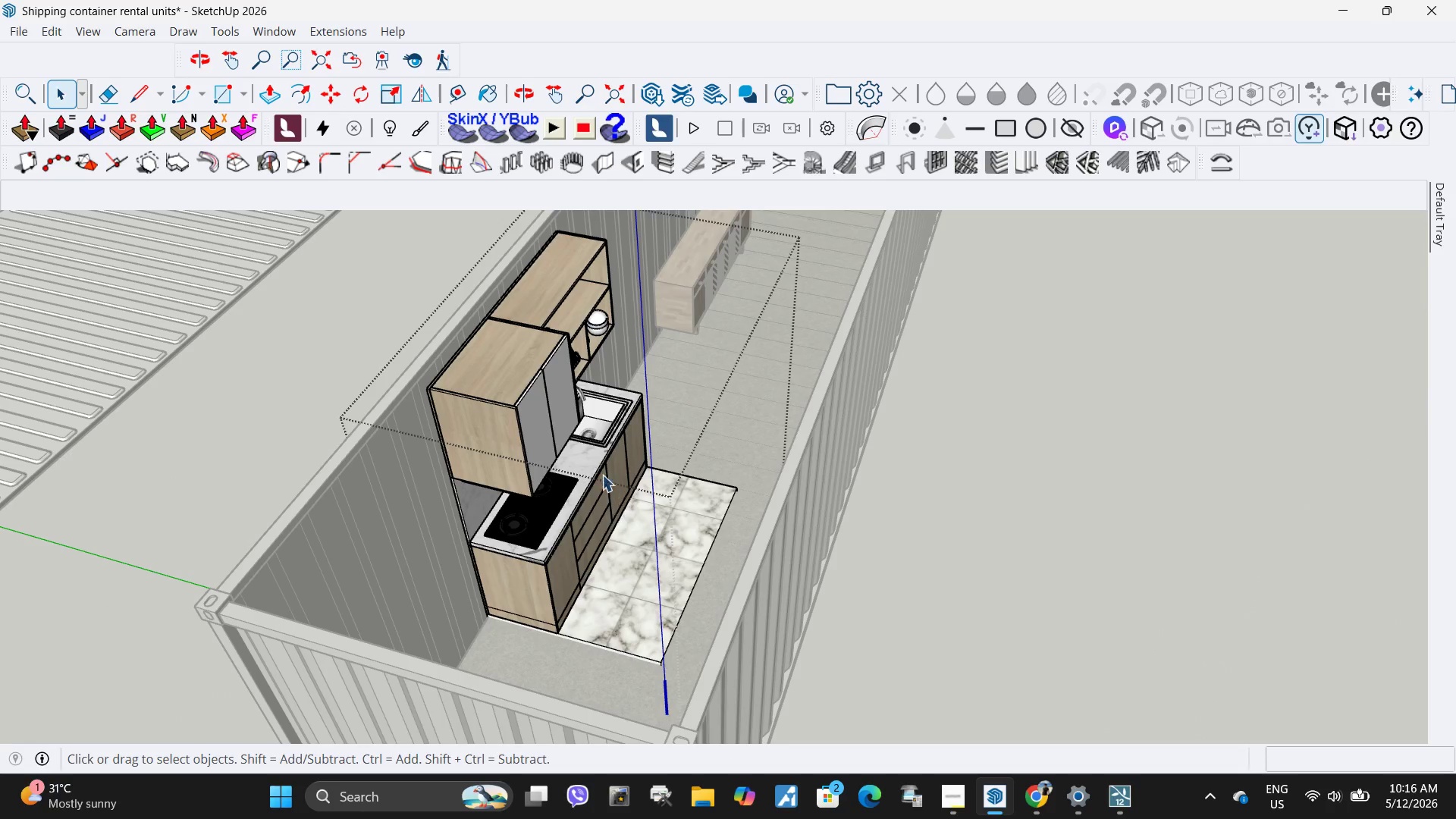 
key(Escape)
 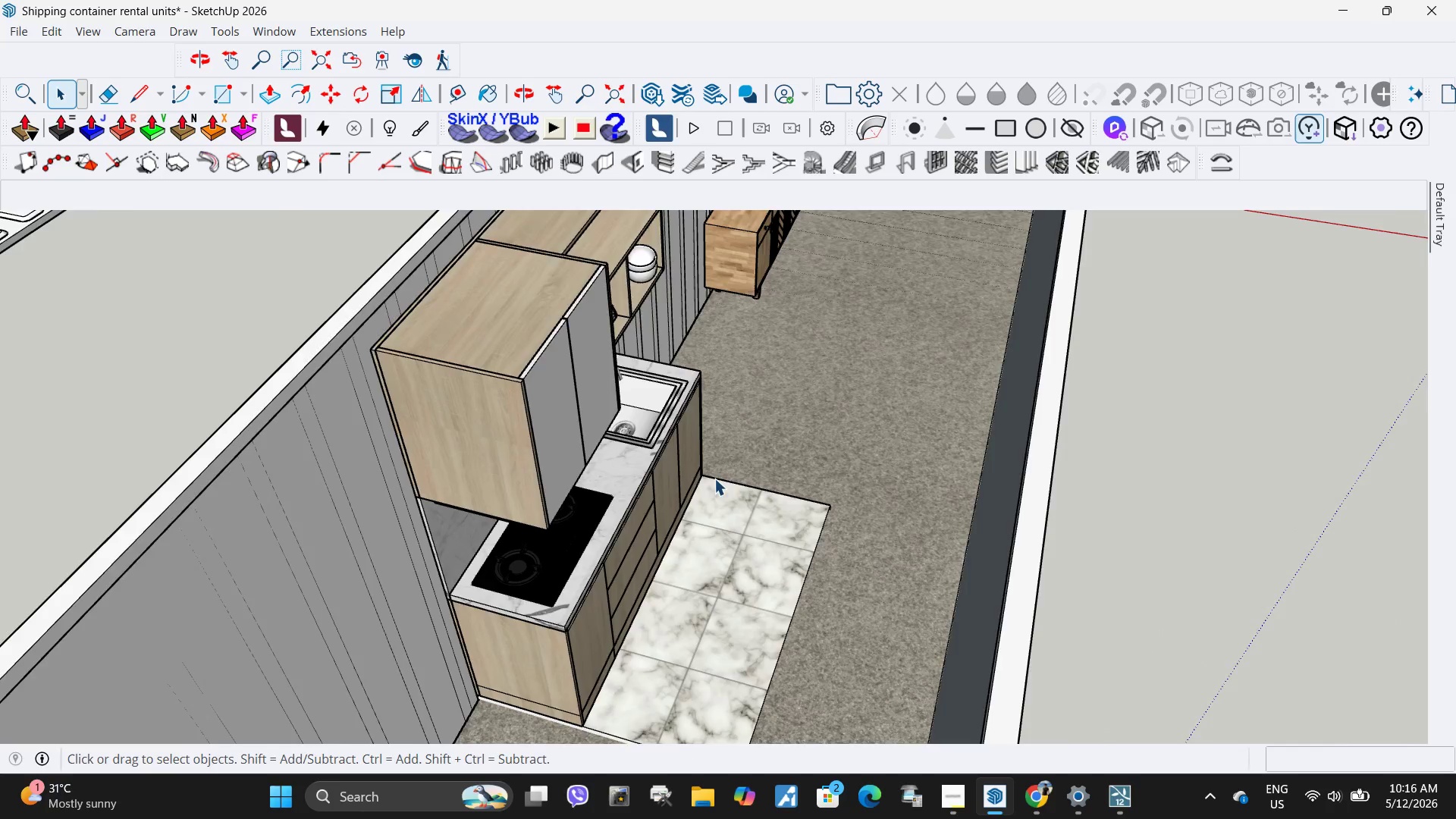 
scroll: coordinate [717, 554], scroll_direction: up, amount: 11.0
 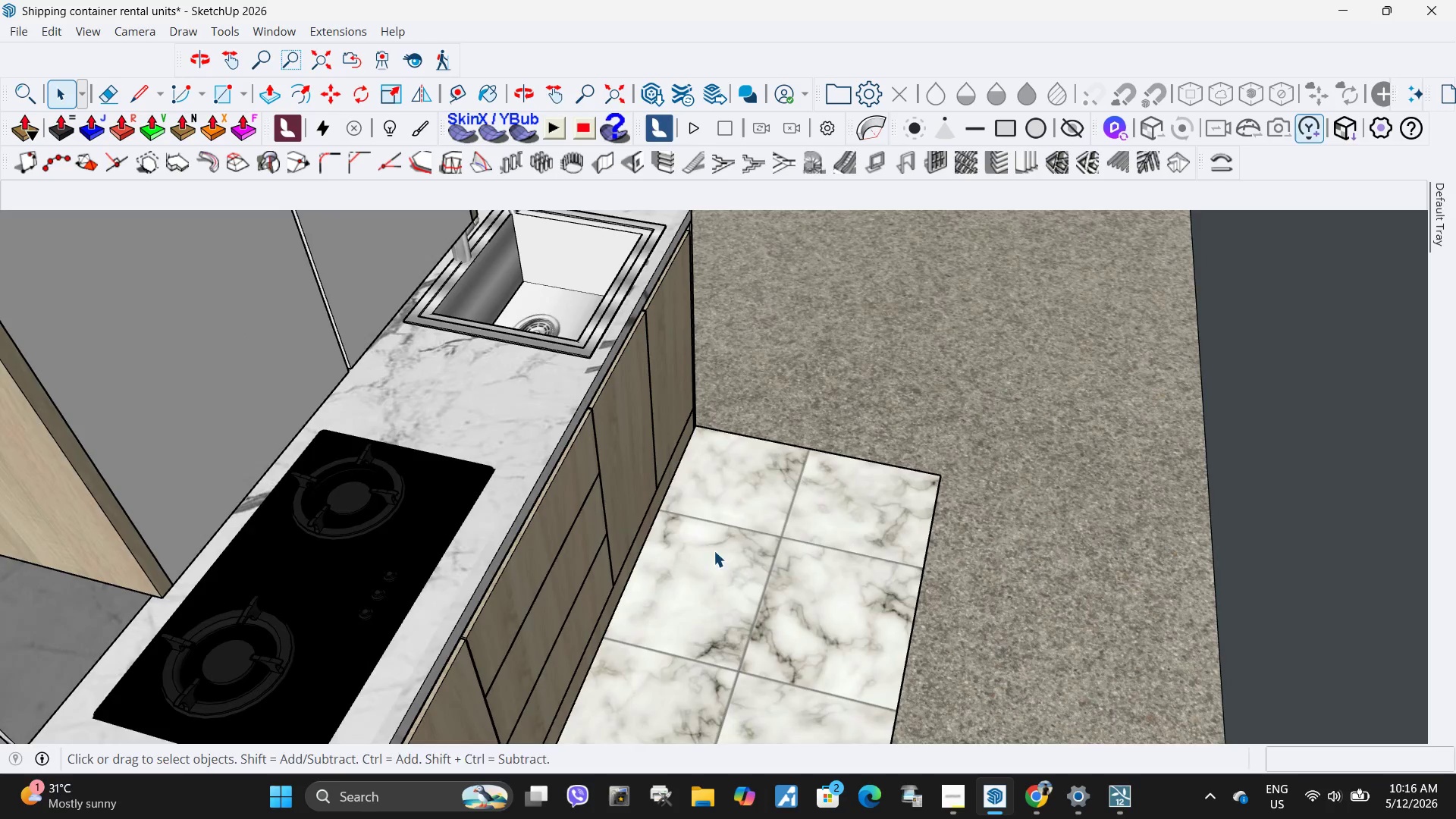 
key(H)
 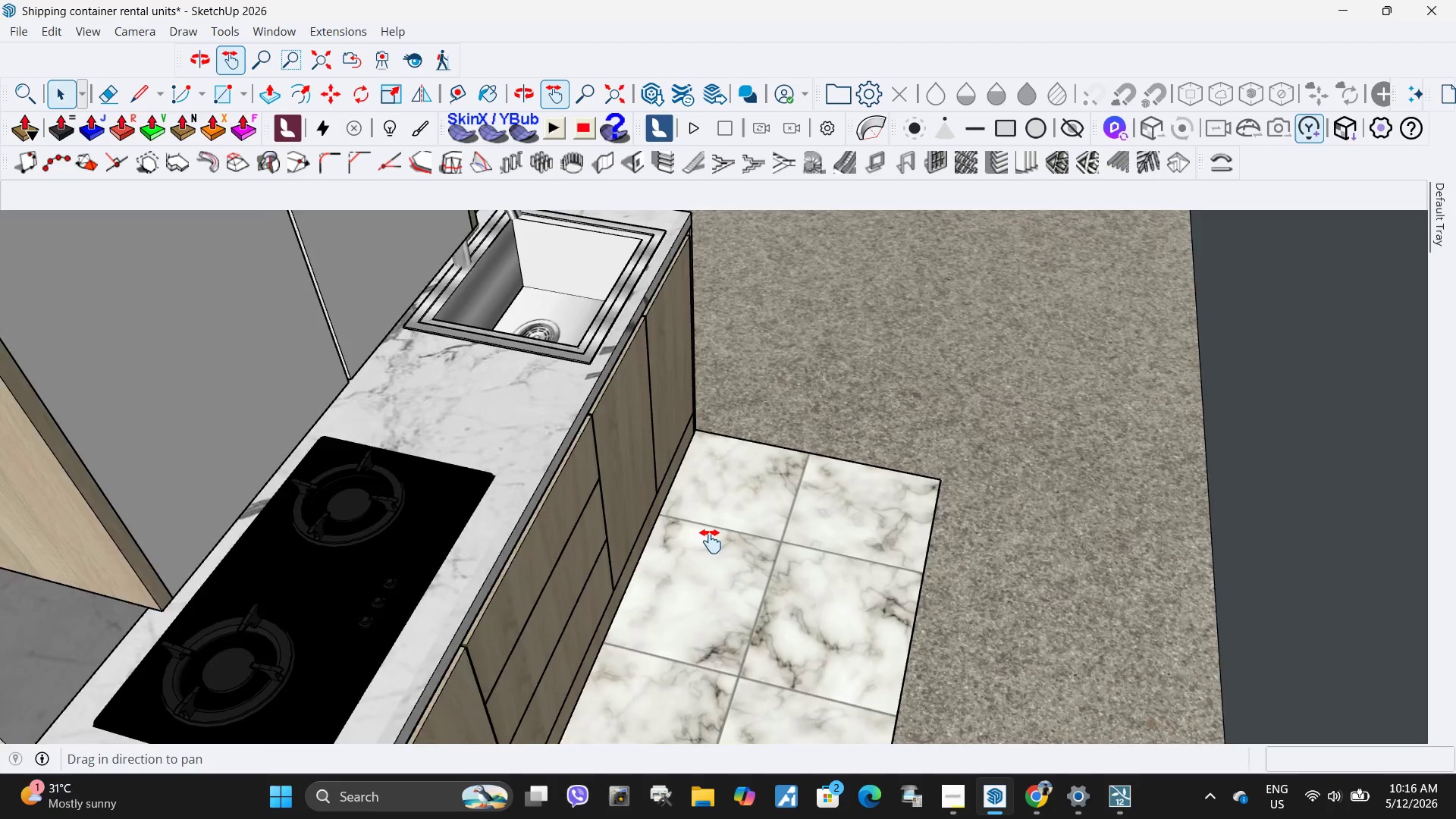 
left_click_drag(start_coordinate=[709, 532], to_coordinate=[719, 576])
 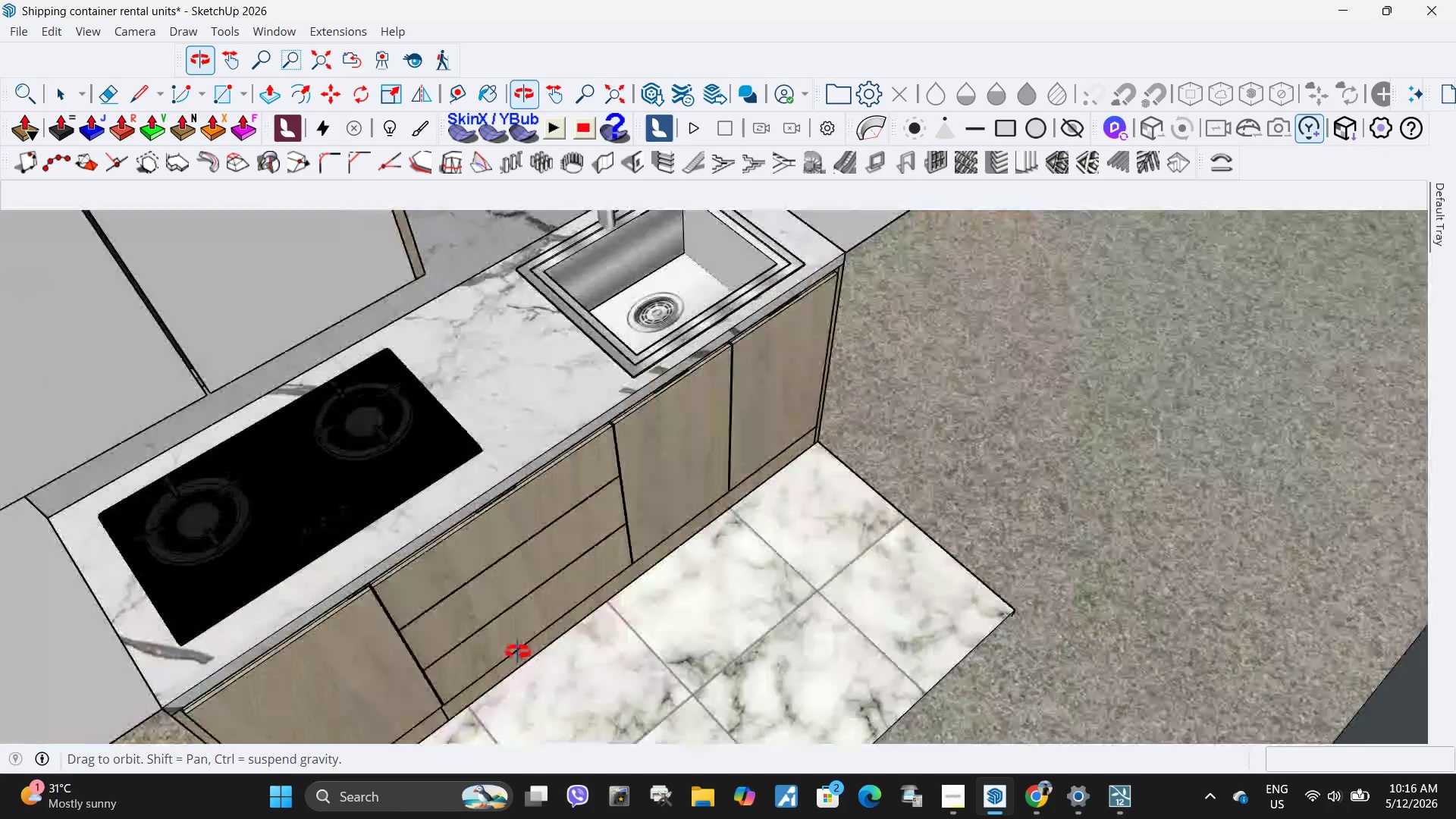 
left_click_drag(start_coordinate=[809, 698], to_coordinate=[849, 524])
 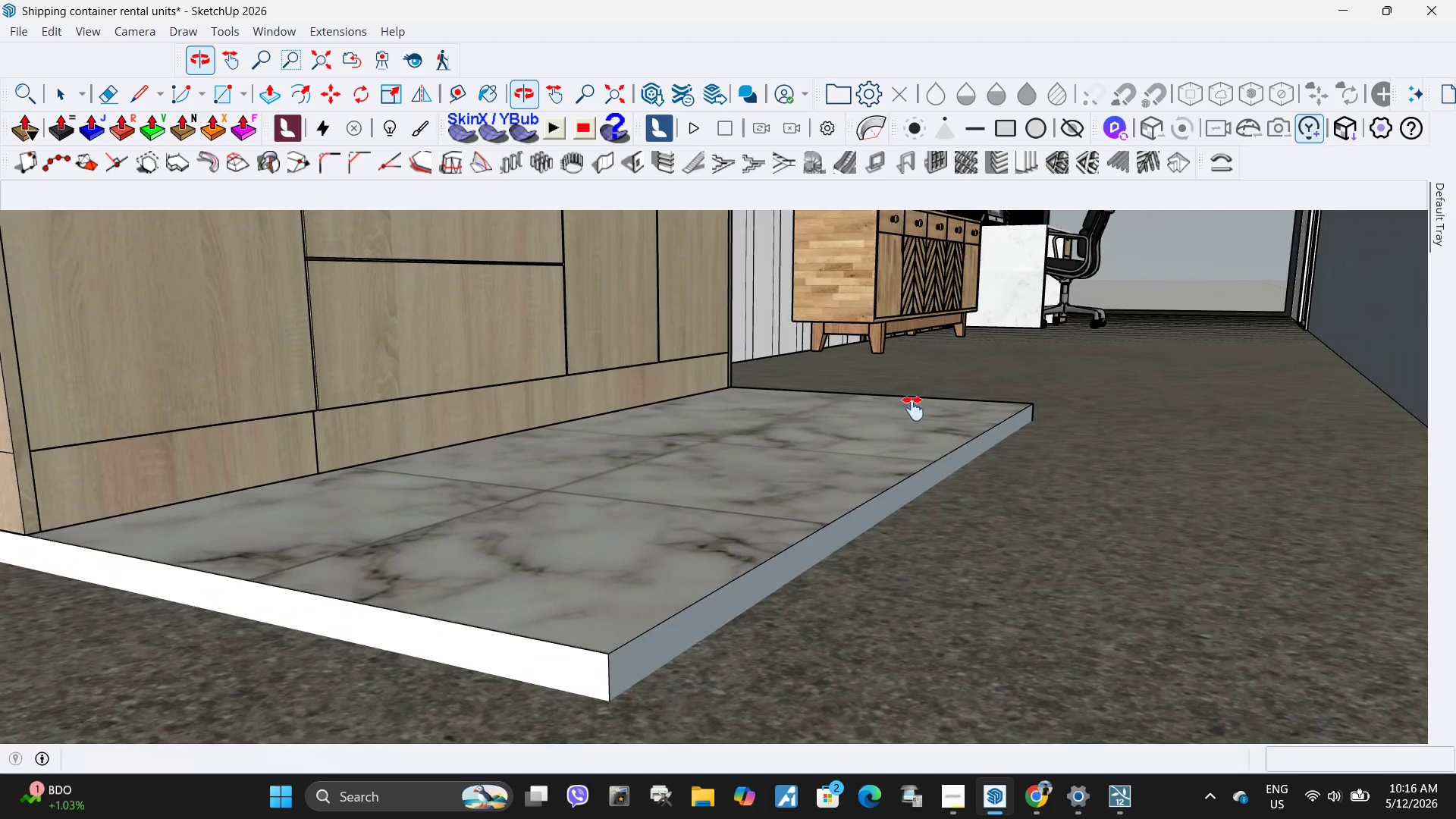 
scroll: coordinate [798, 633], scroll_direction: up, amount: 4.0
 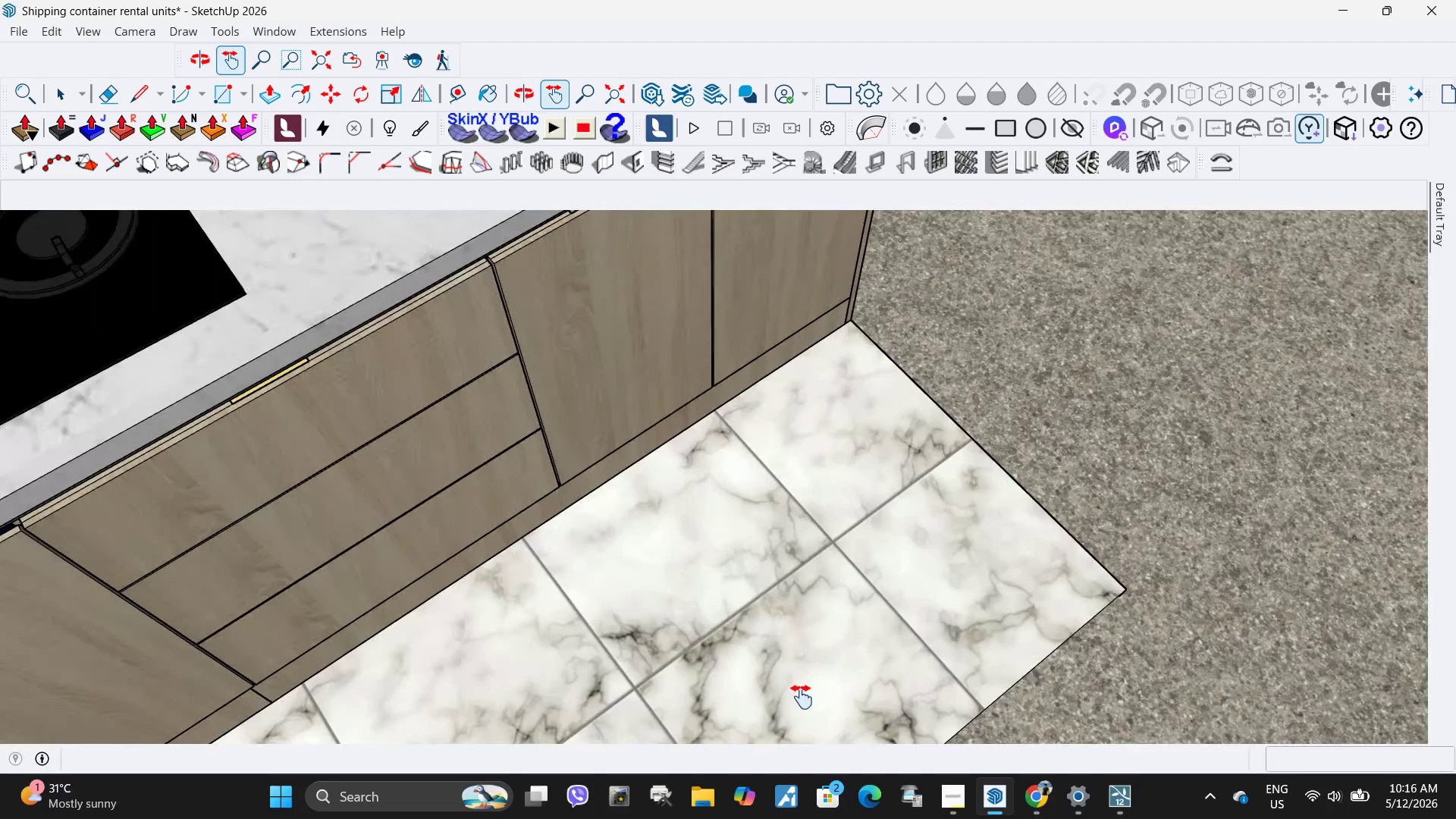 
key(Space)
 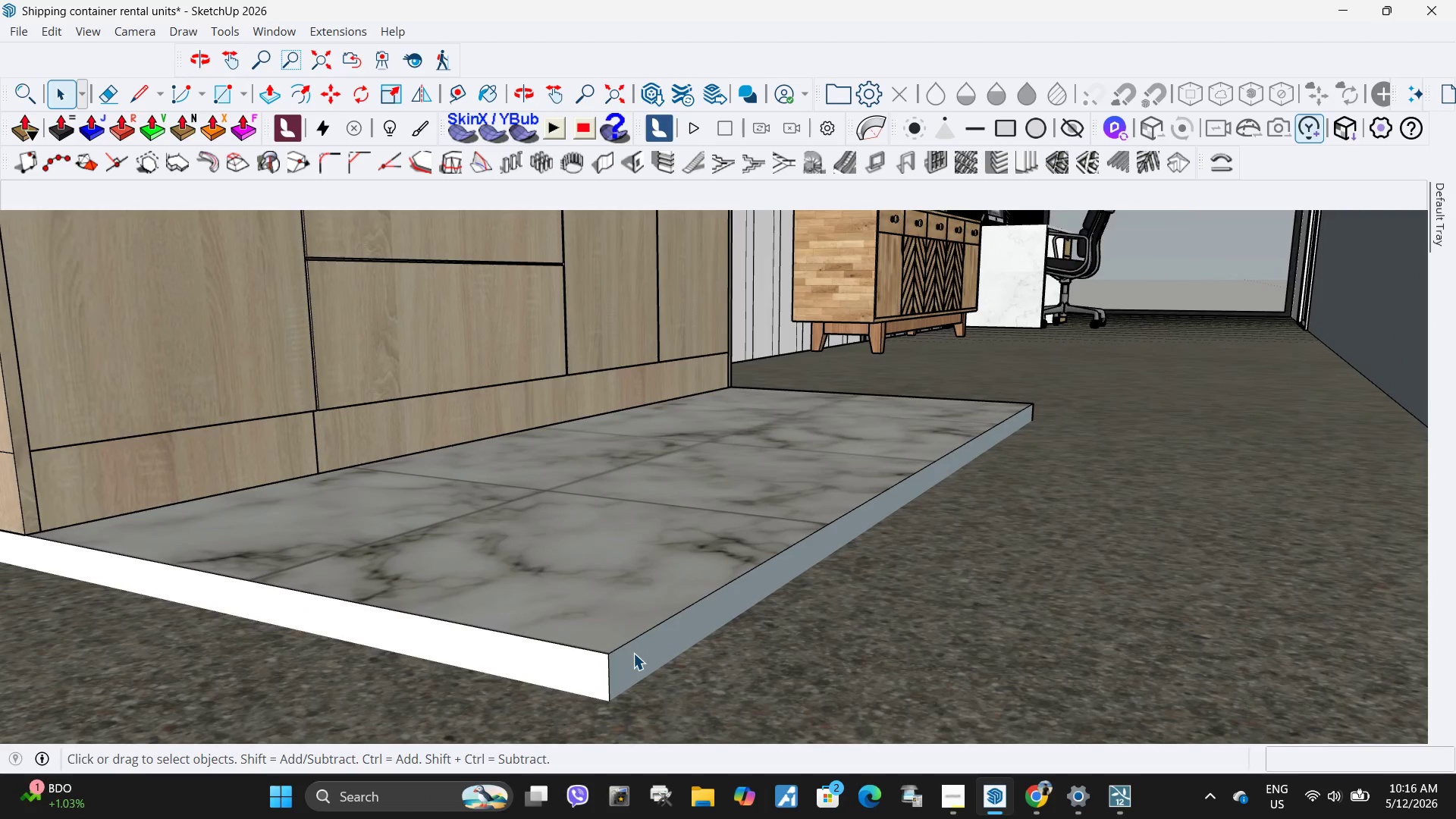 
double_click([633, 653])
 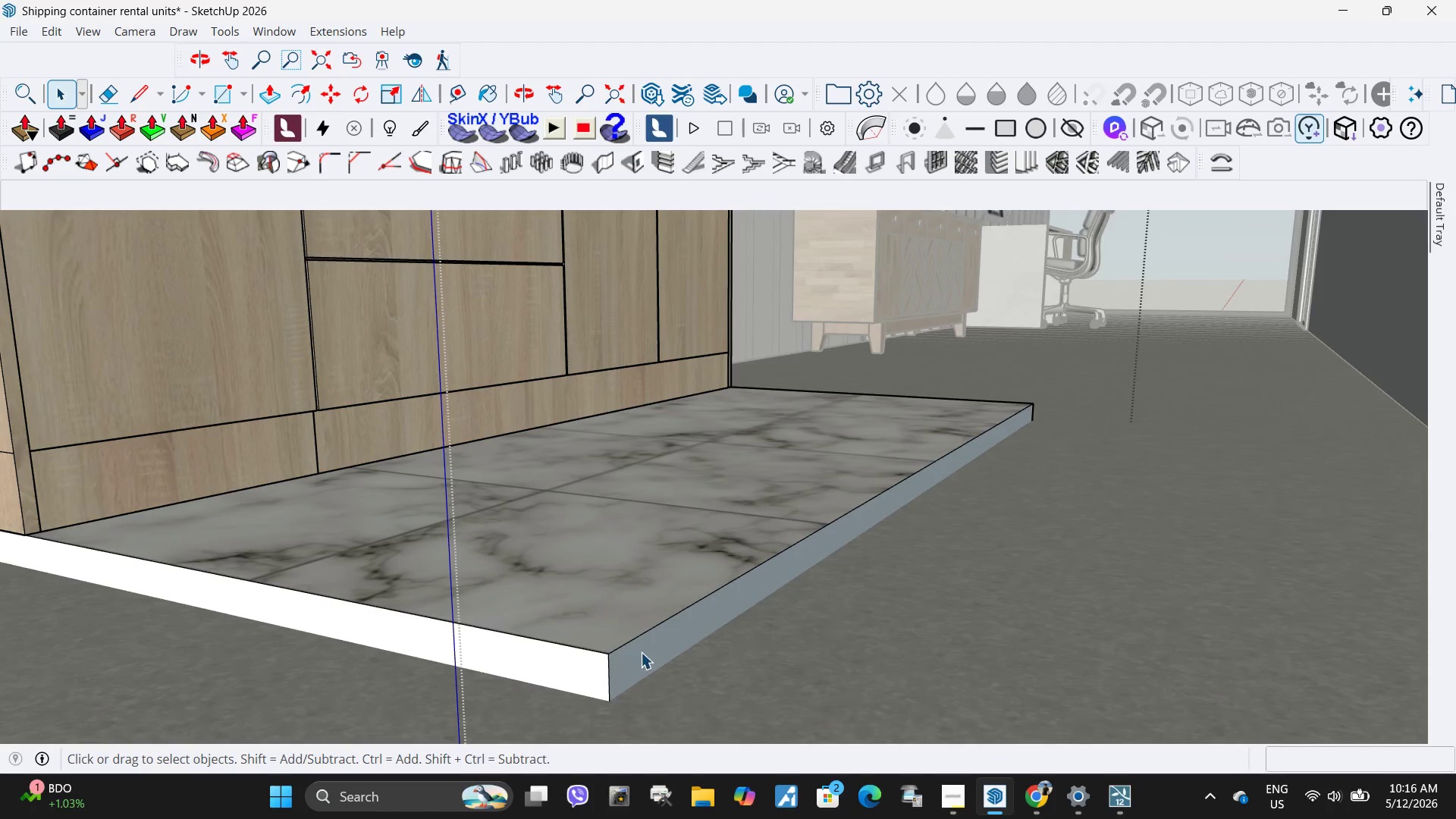 
triple_click([641, 652])
 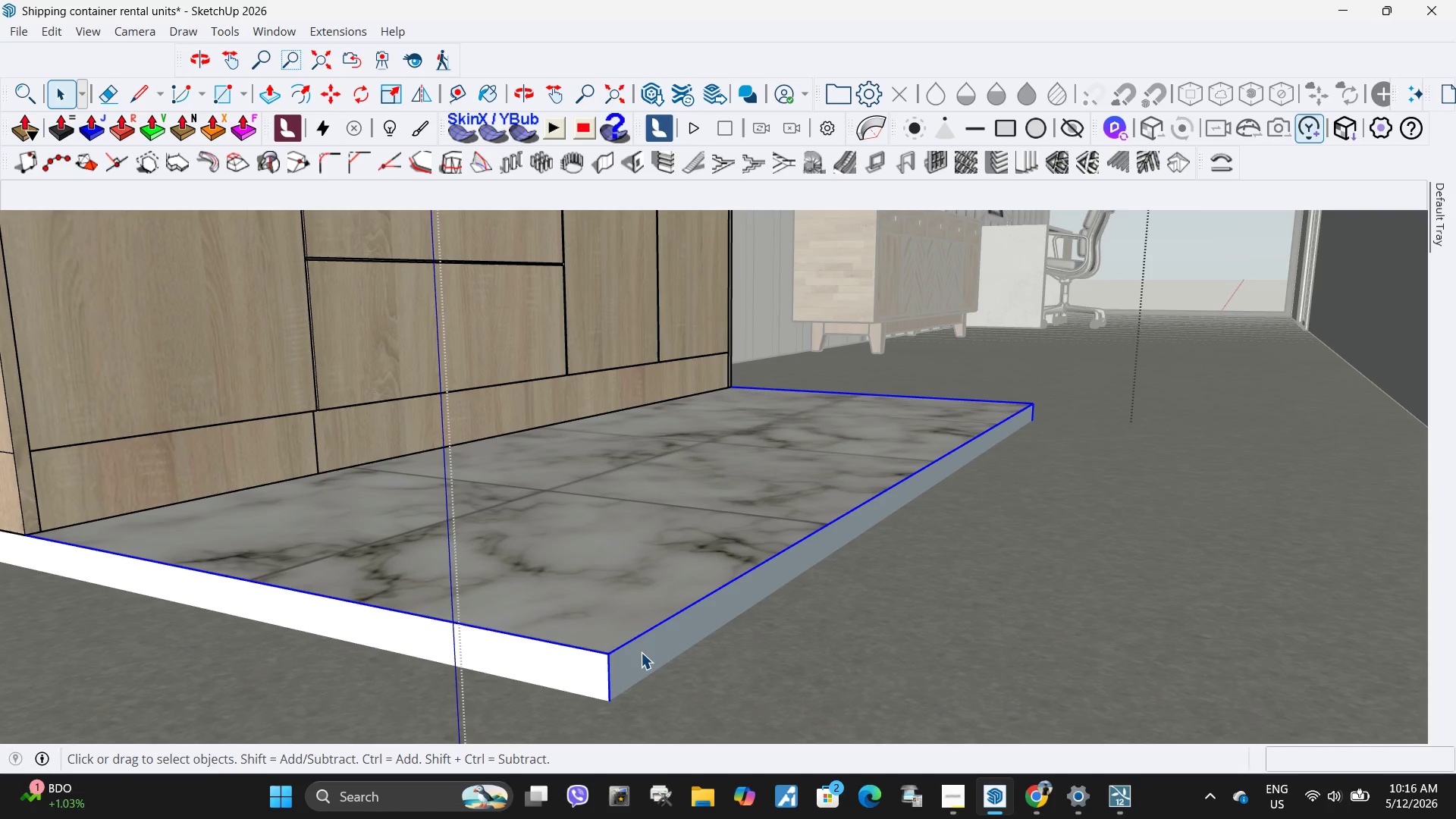 
double_click([641, 652])
 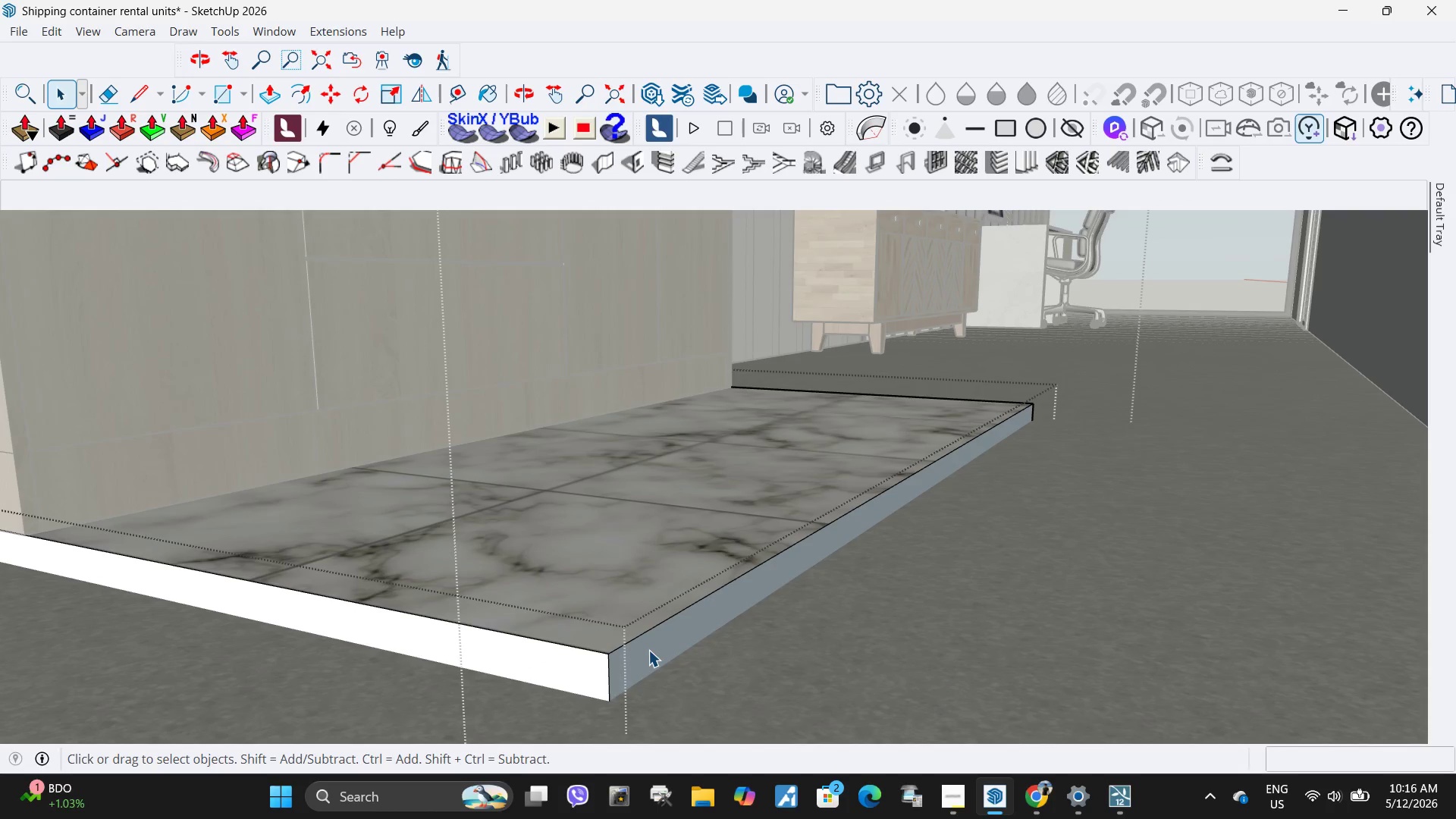 
triple_click([648, 650])
 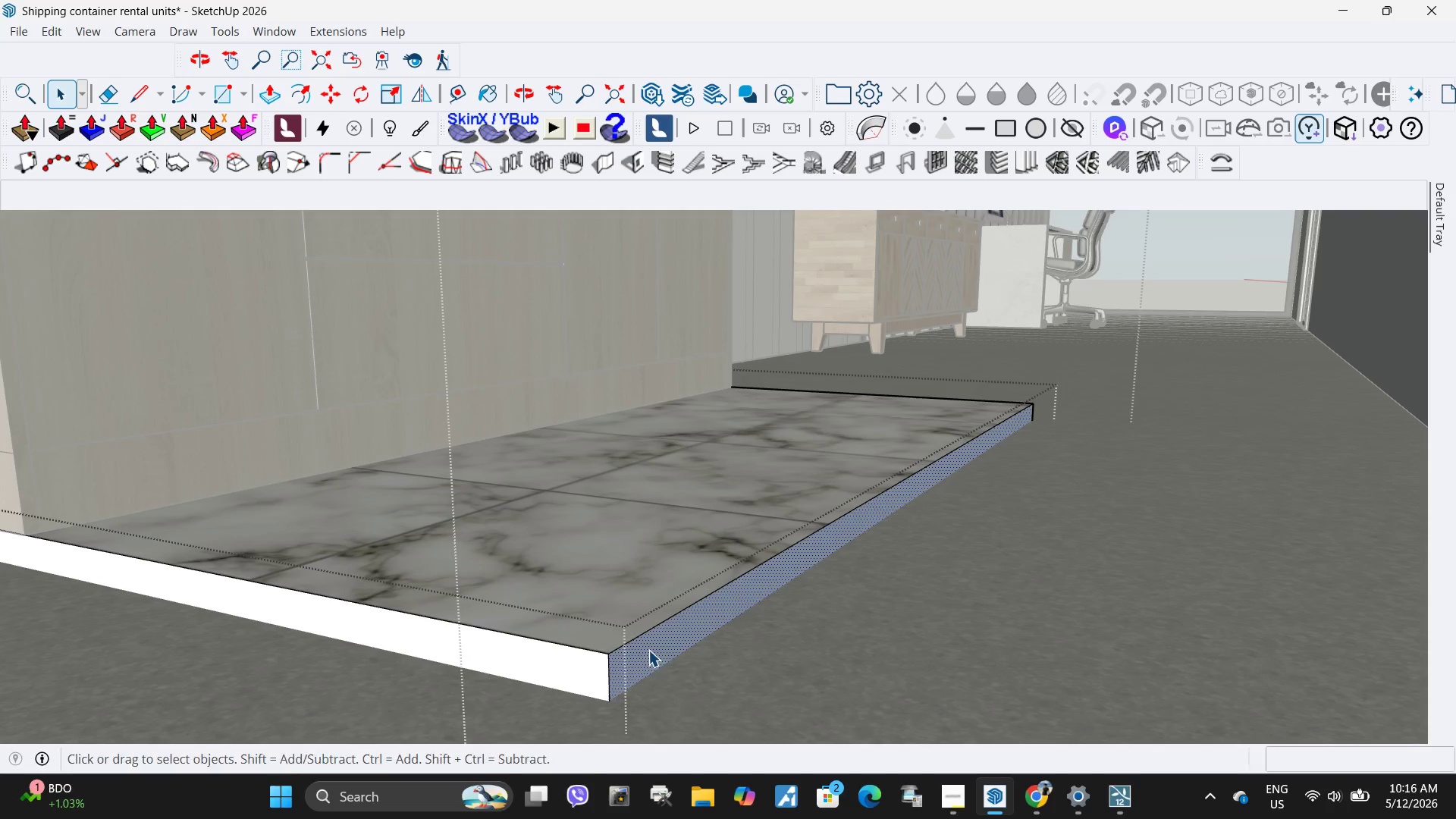 
key(P)
 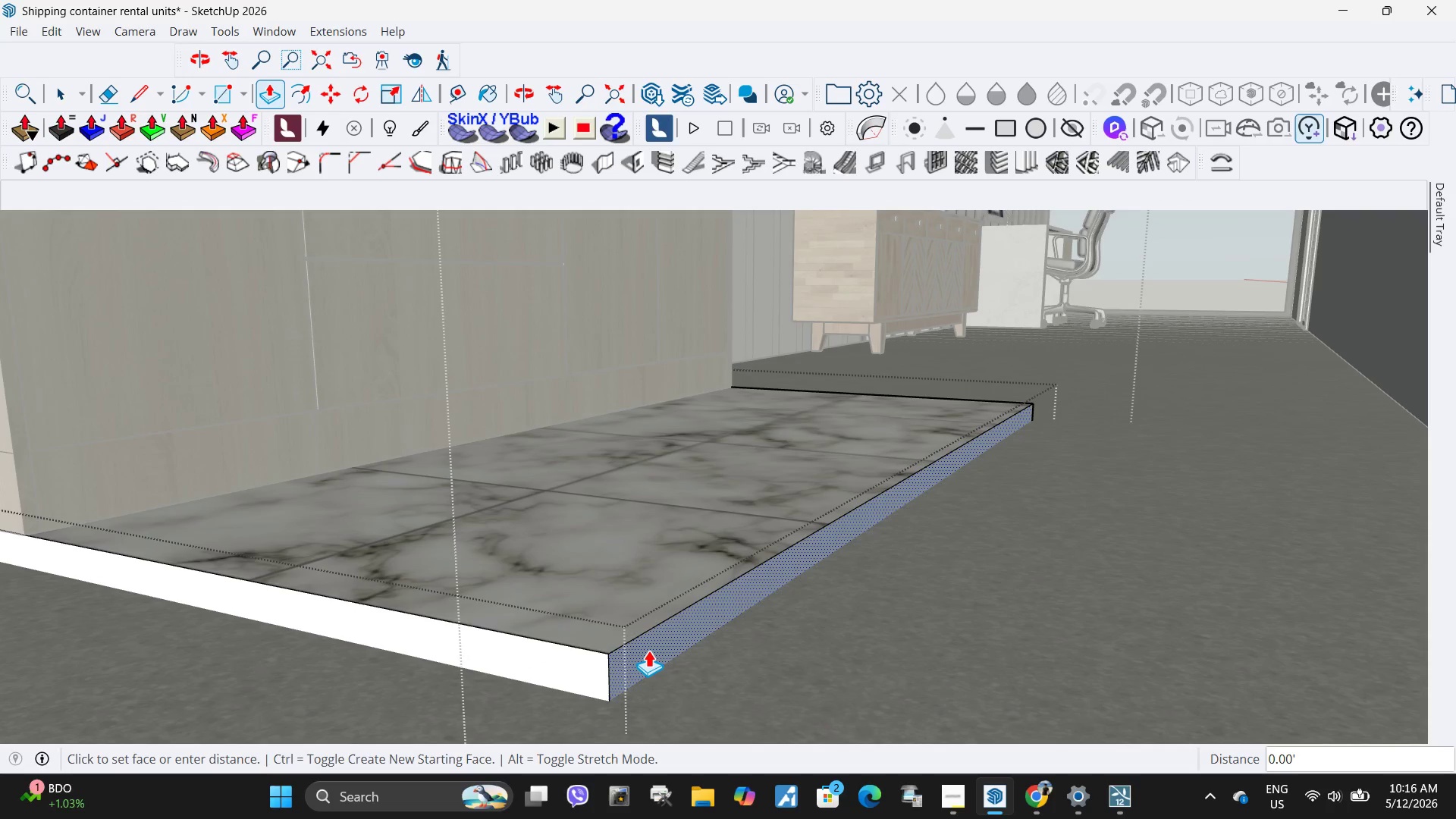 
left_click([648, 650])
 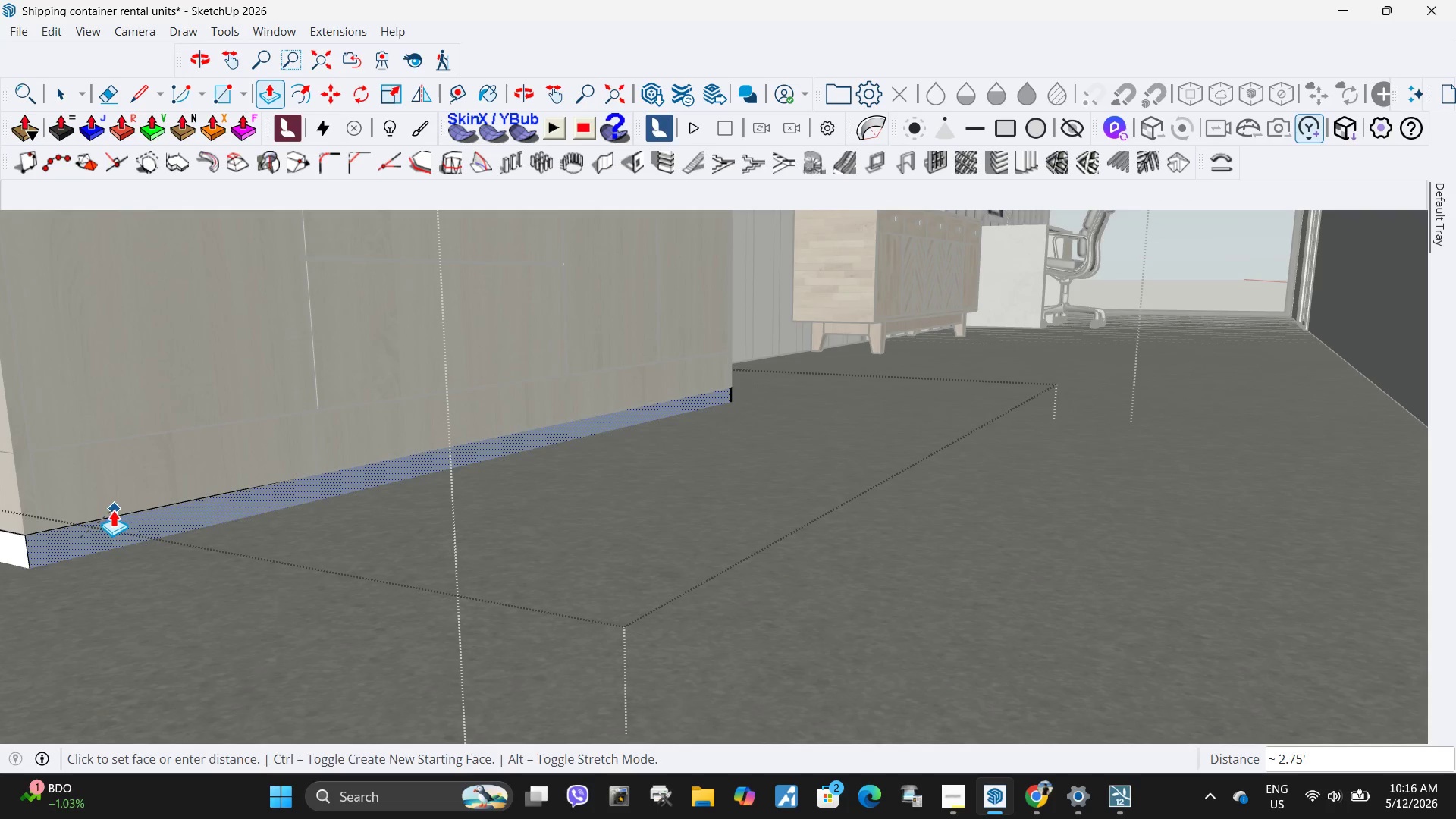 
left_click([112, 514])
 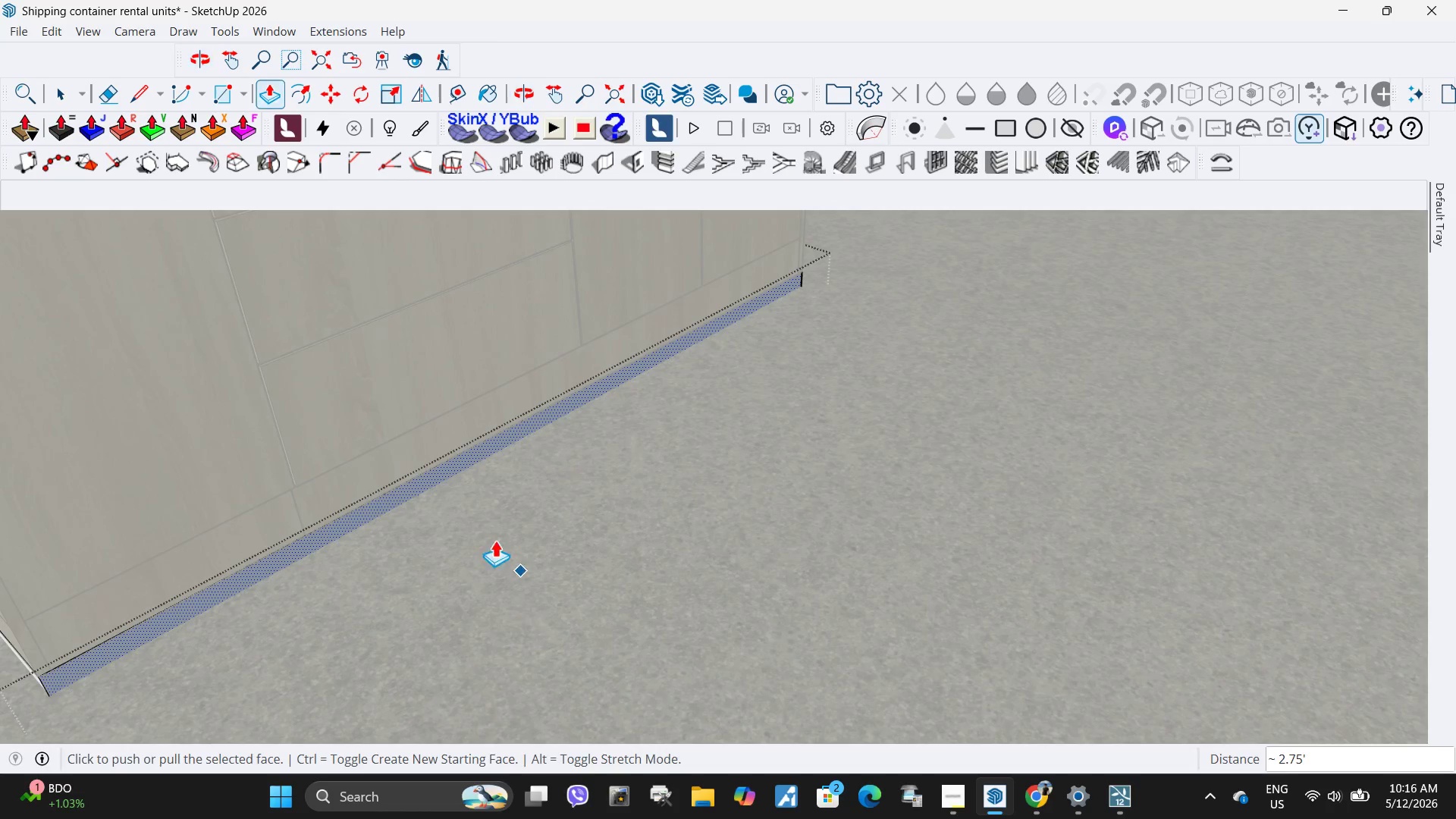 
scroll: coordinate [373, 525], scroll_direction: up, amount: 4.0
 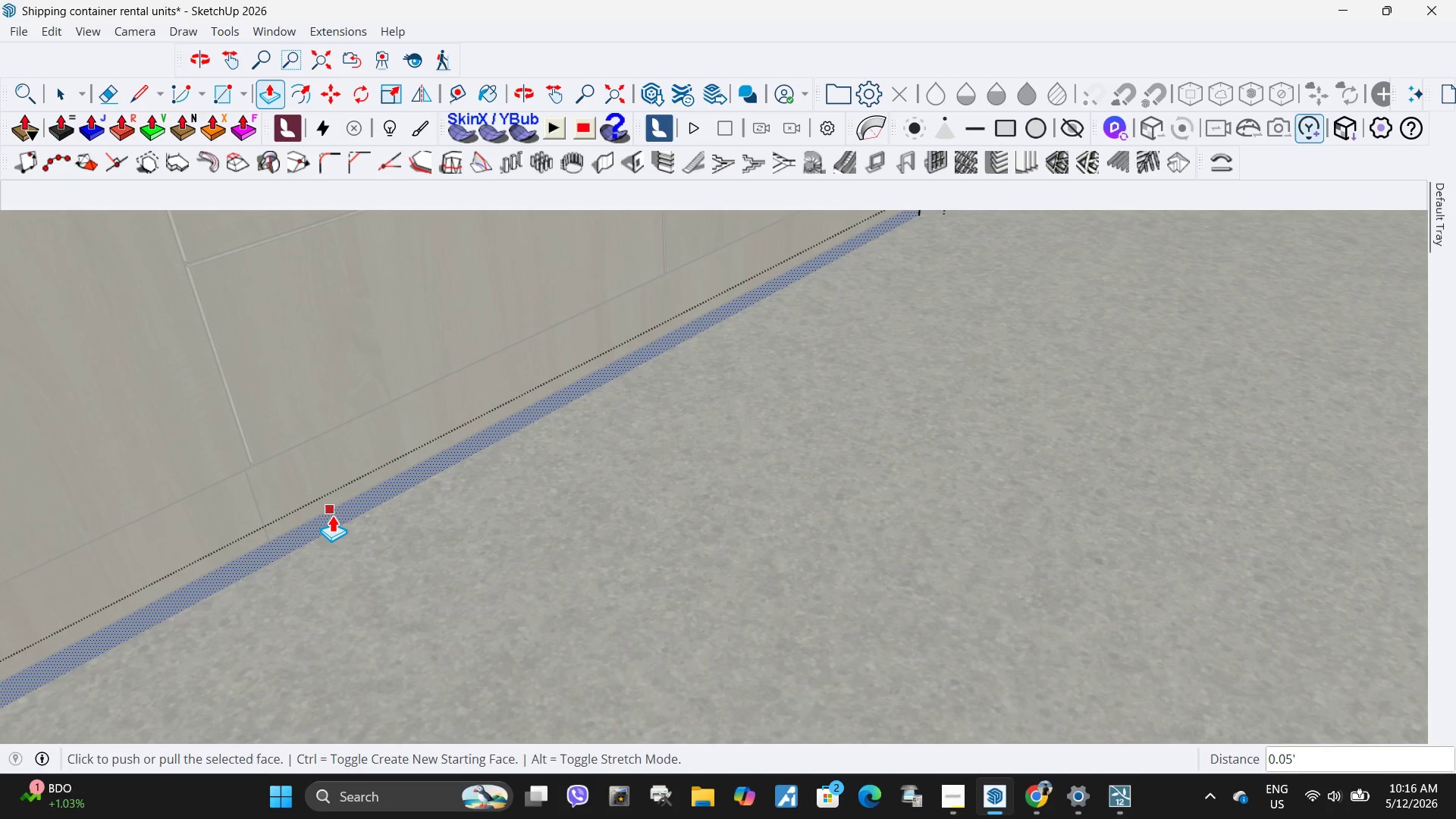 
scroll: coordinate [916, 467], scroll_direction: down, amount: 4.0
 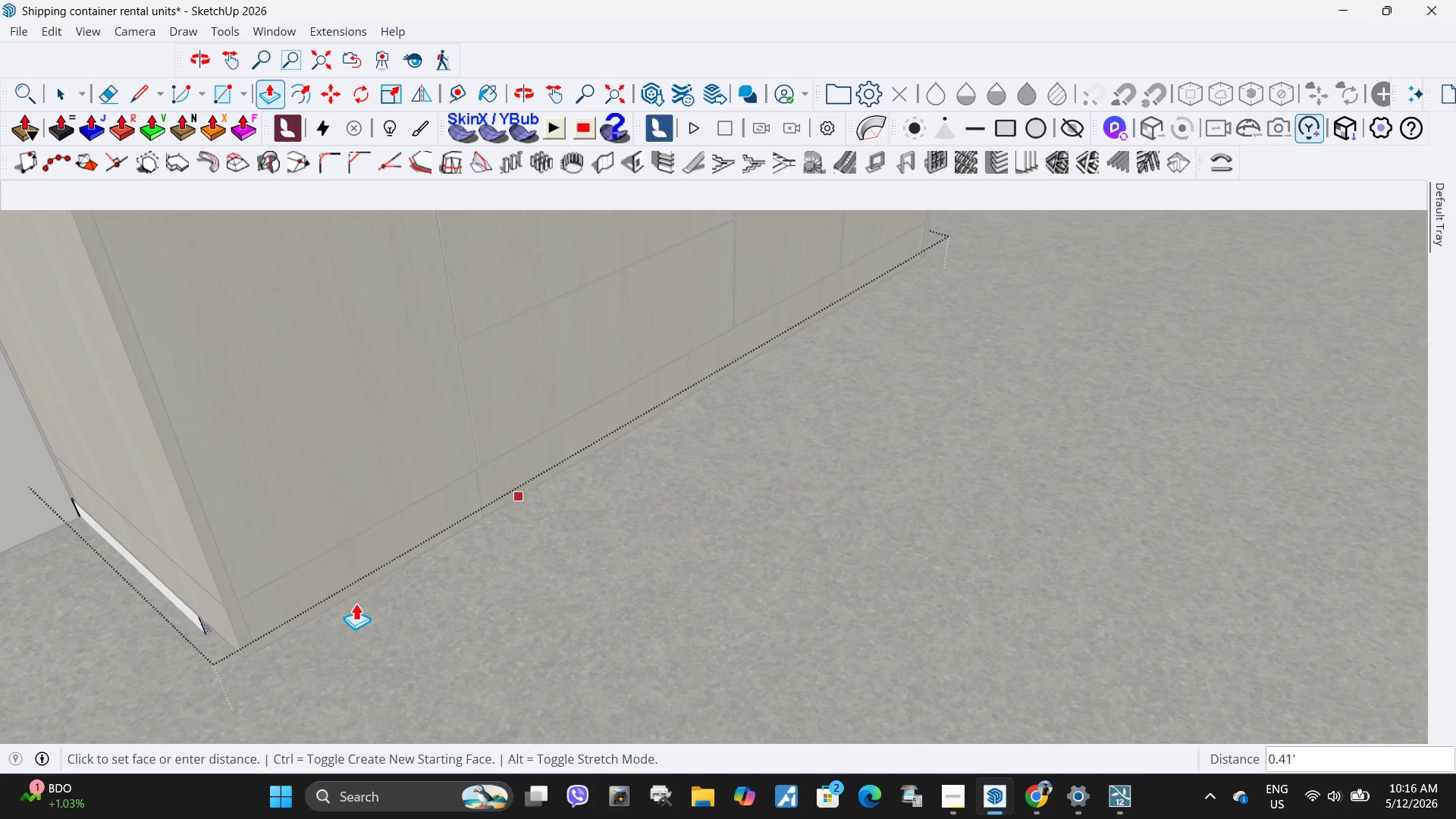 
scroll: coordinate [231, 665], scroll_direction: up, amount: 10.0
 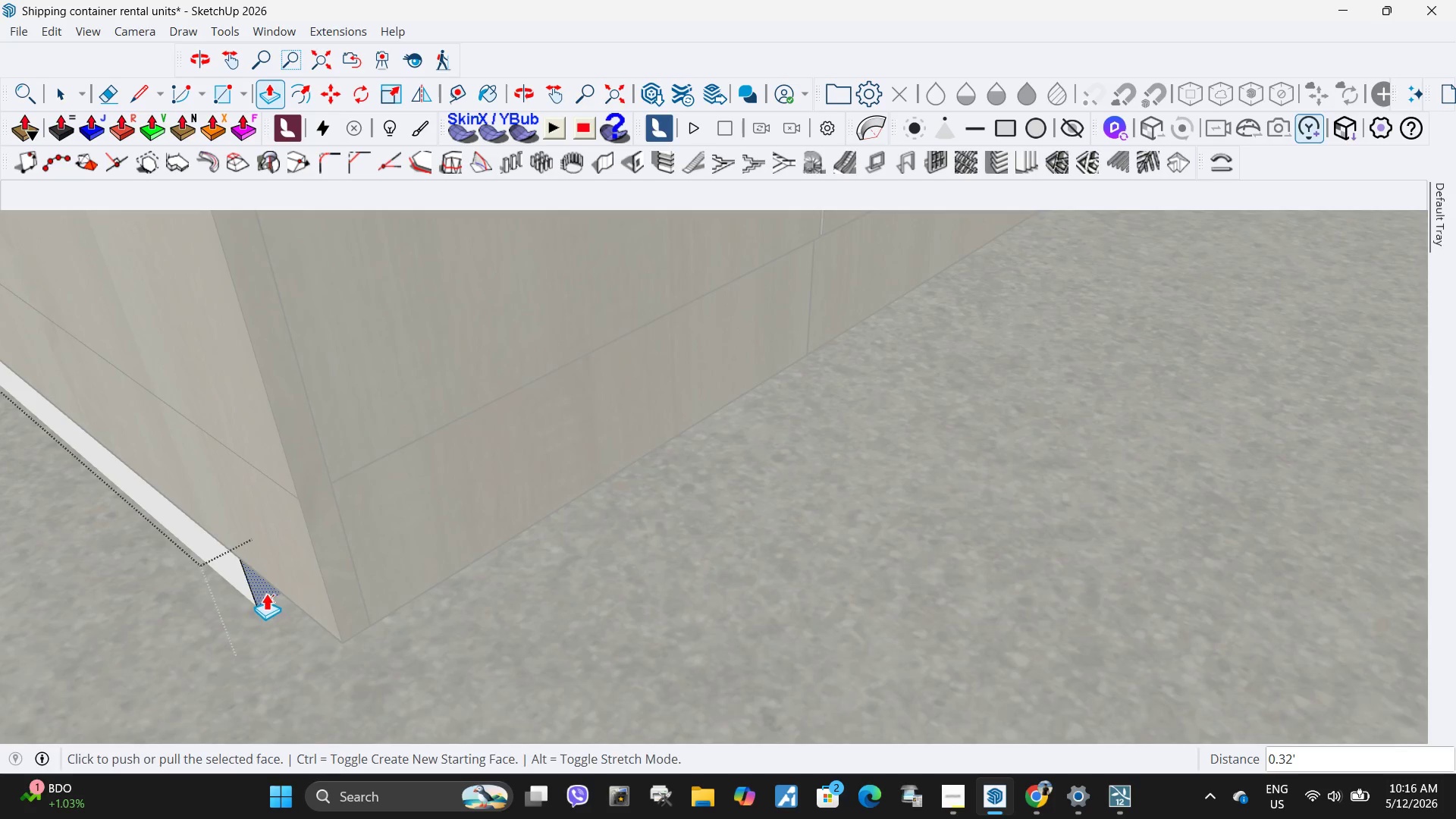 
left_click([264, 591])
 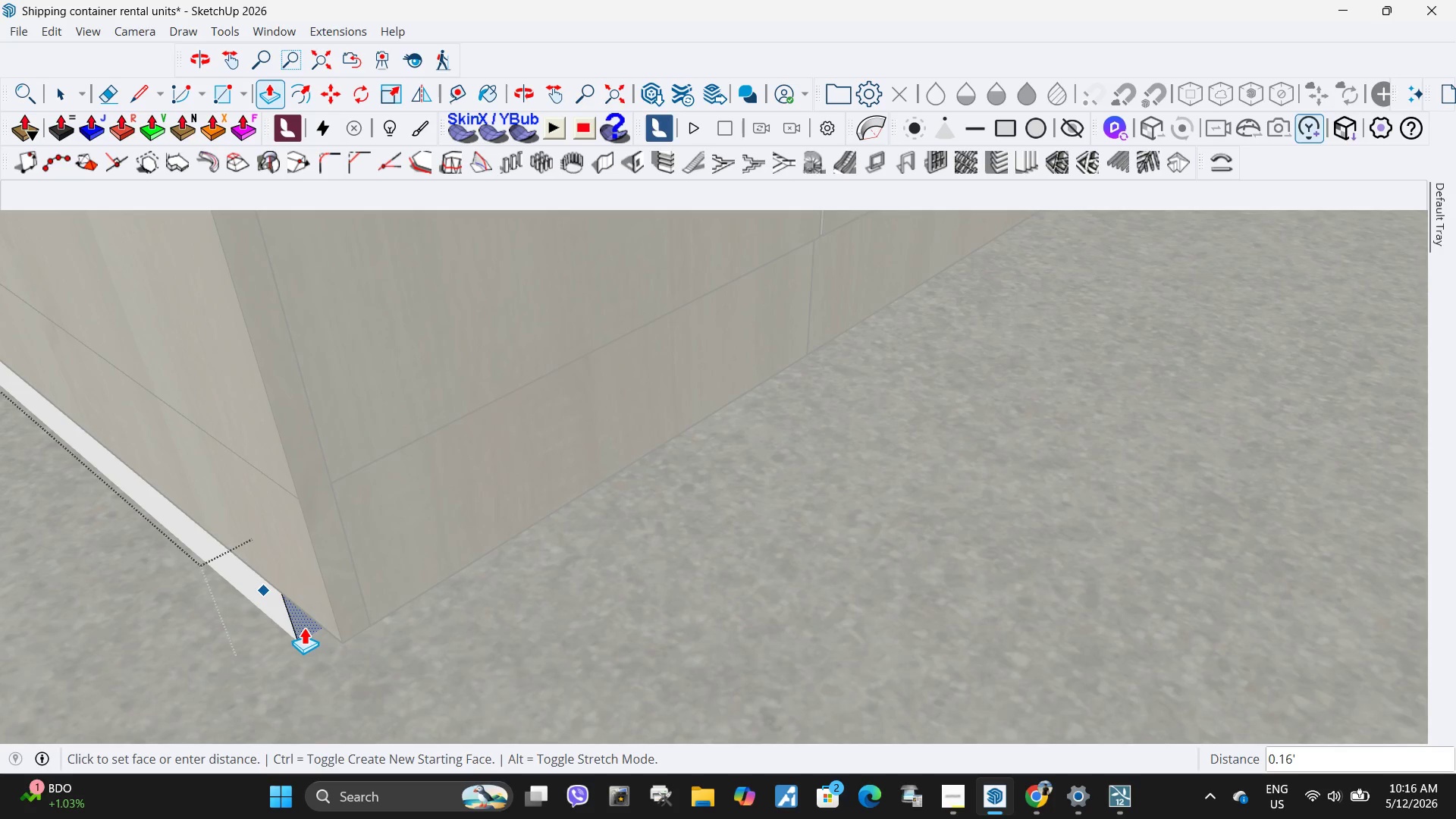 
left_click([306, 629])
 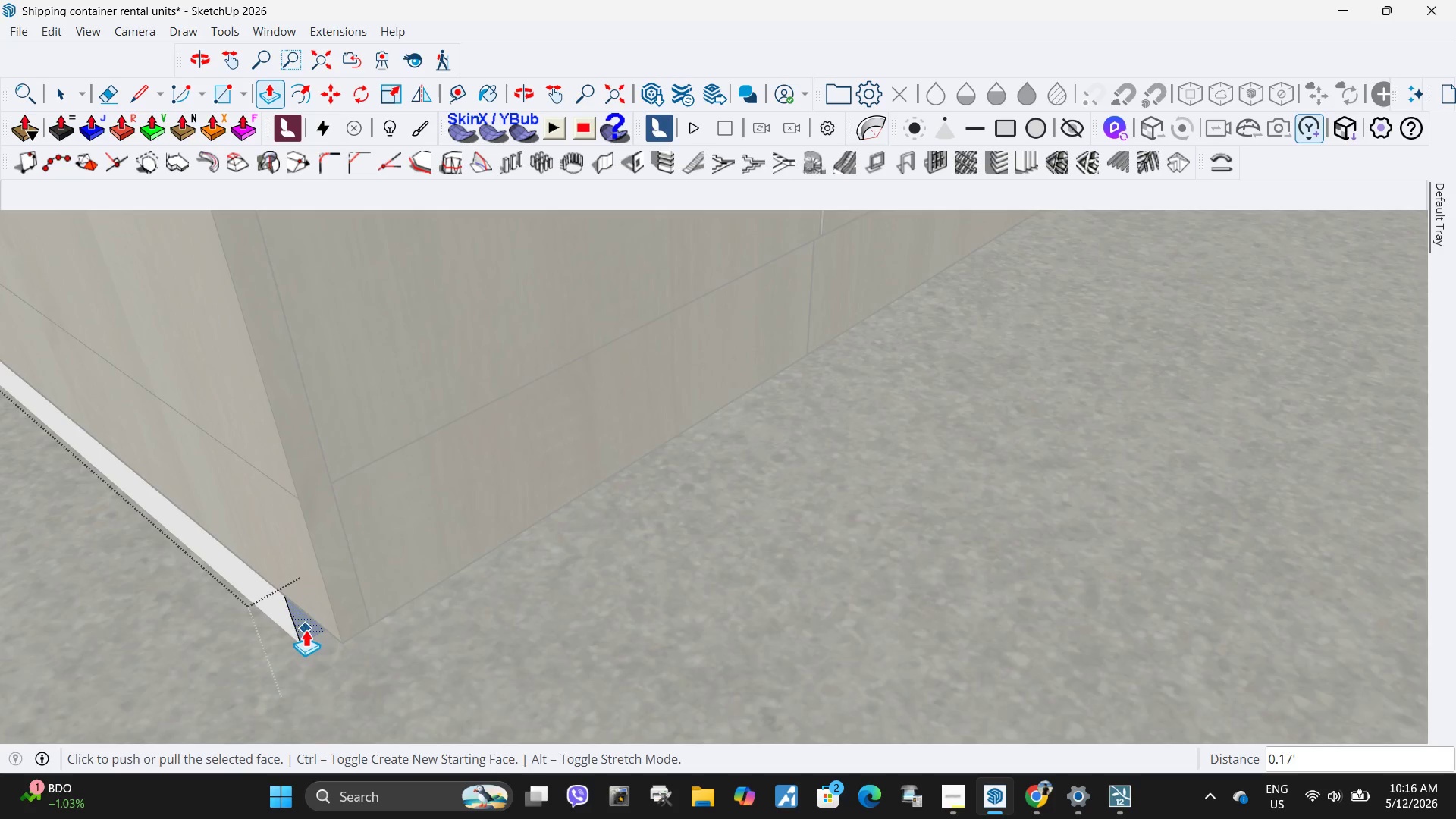 
key(Space)
 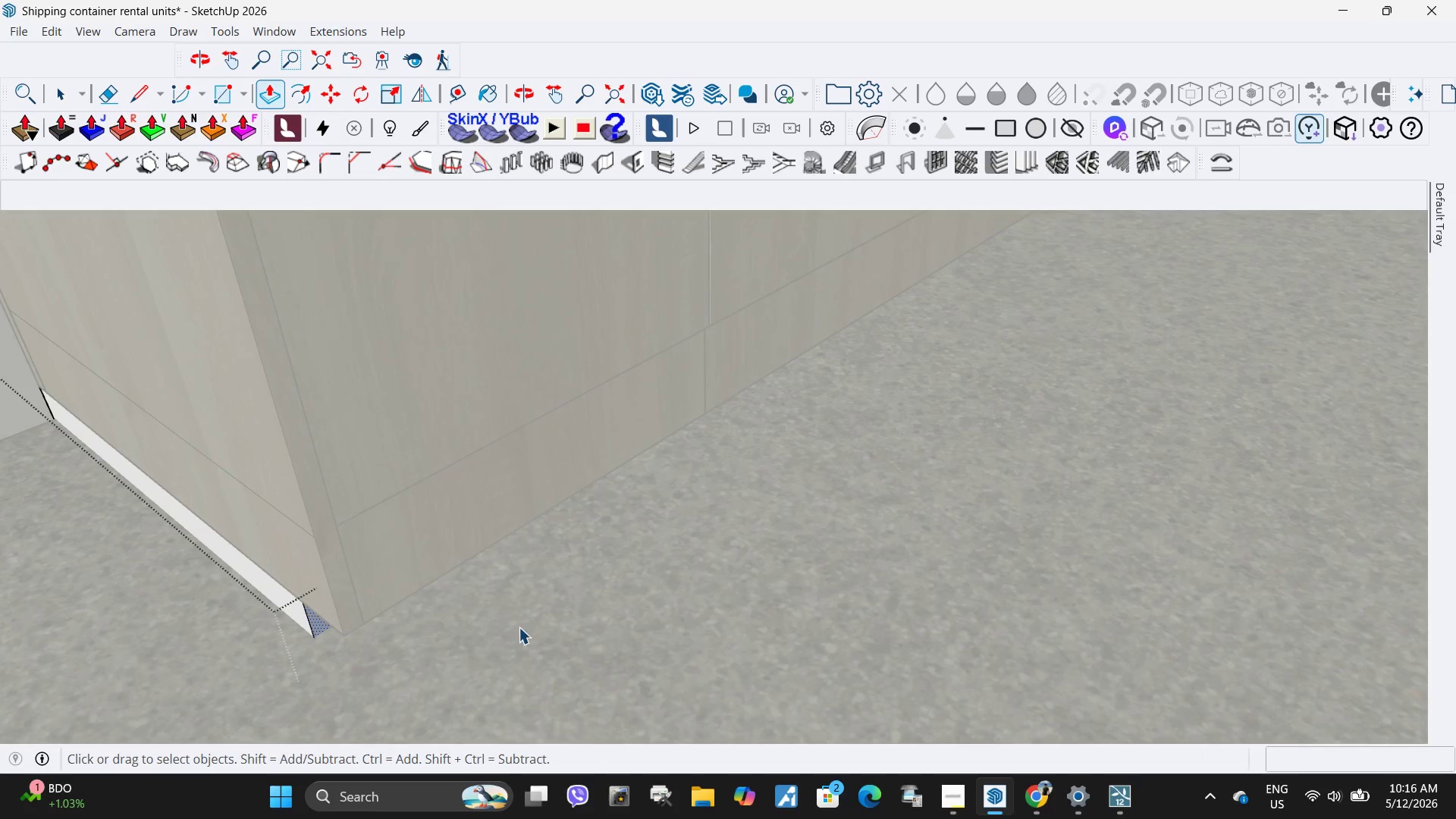 
left_click([530, 630])
 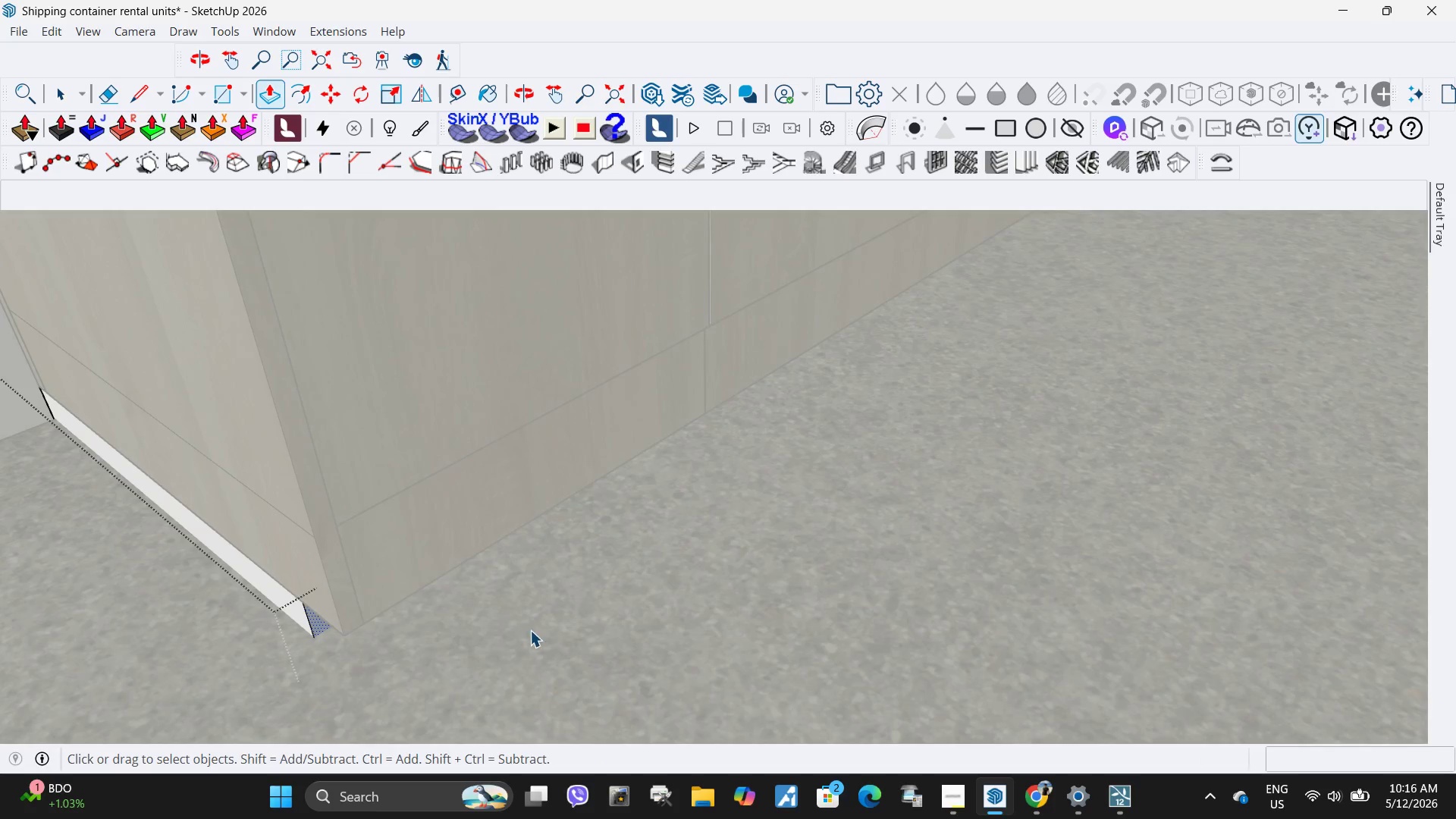 
key(Escape)
 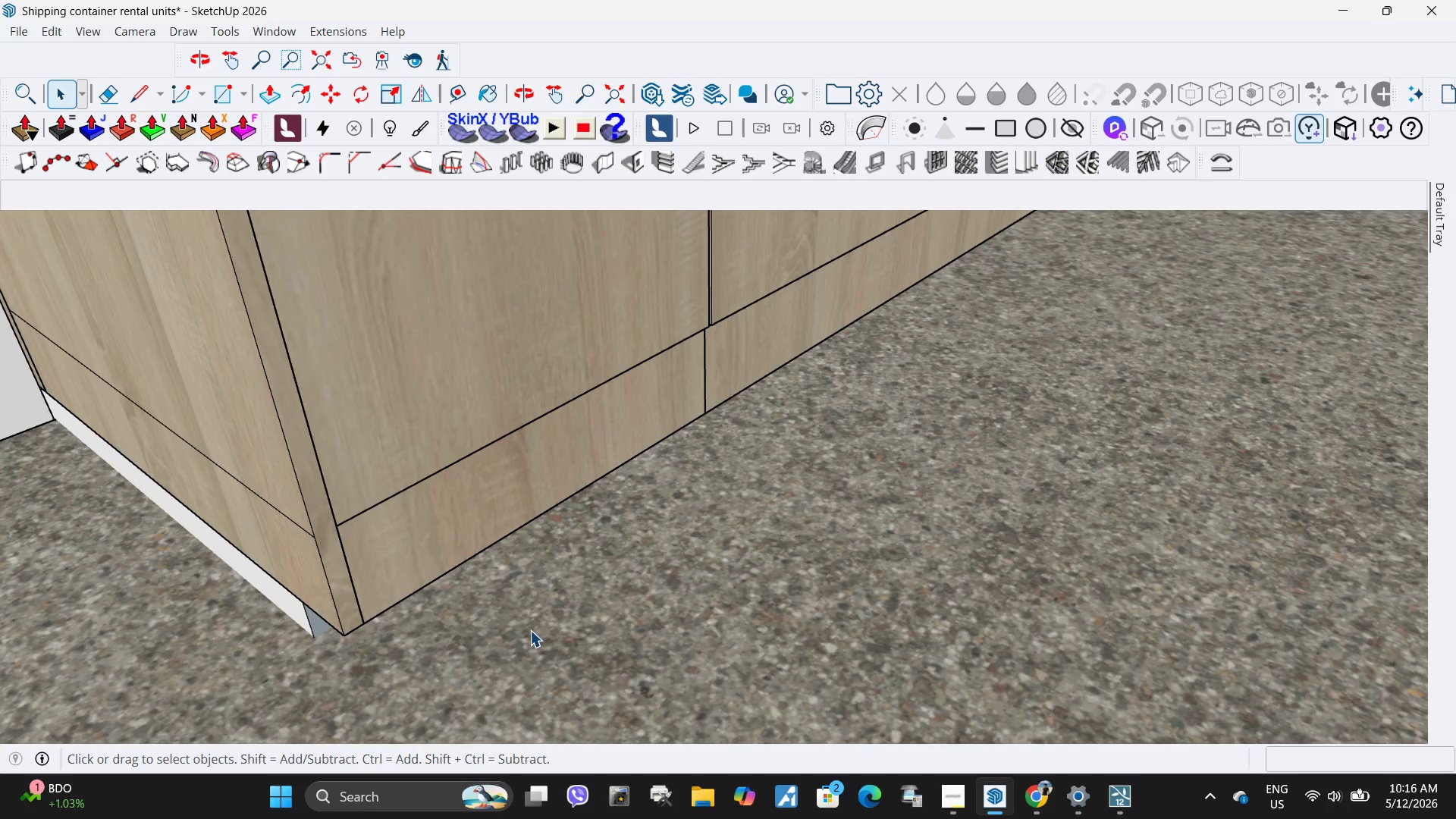 
scroll: coordinate [348, 619], scroll_direction: down, amount: 4.0
 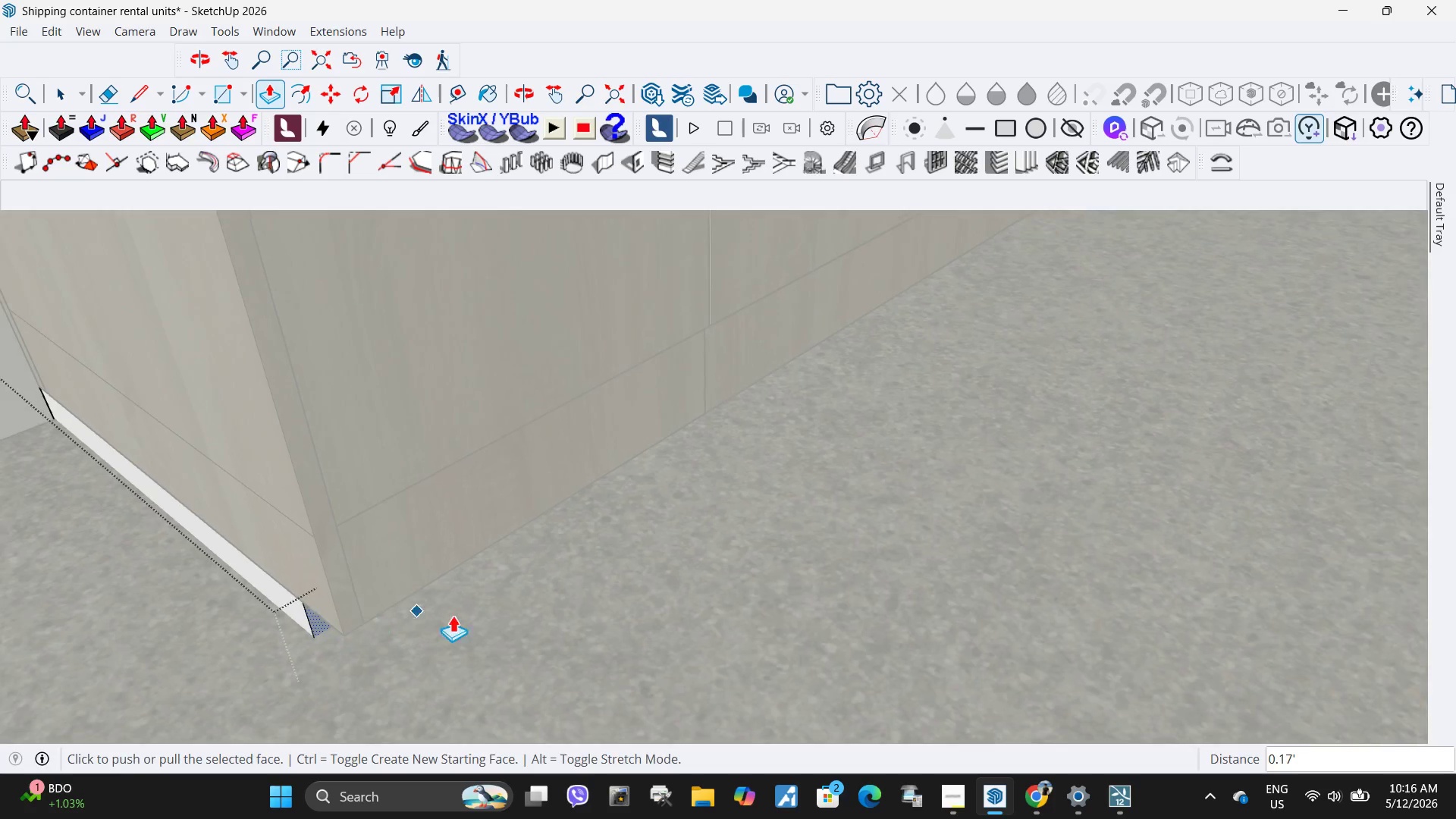 
key(Escape)
 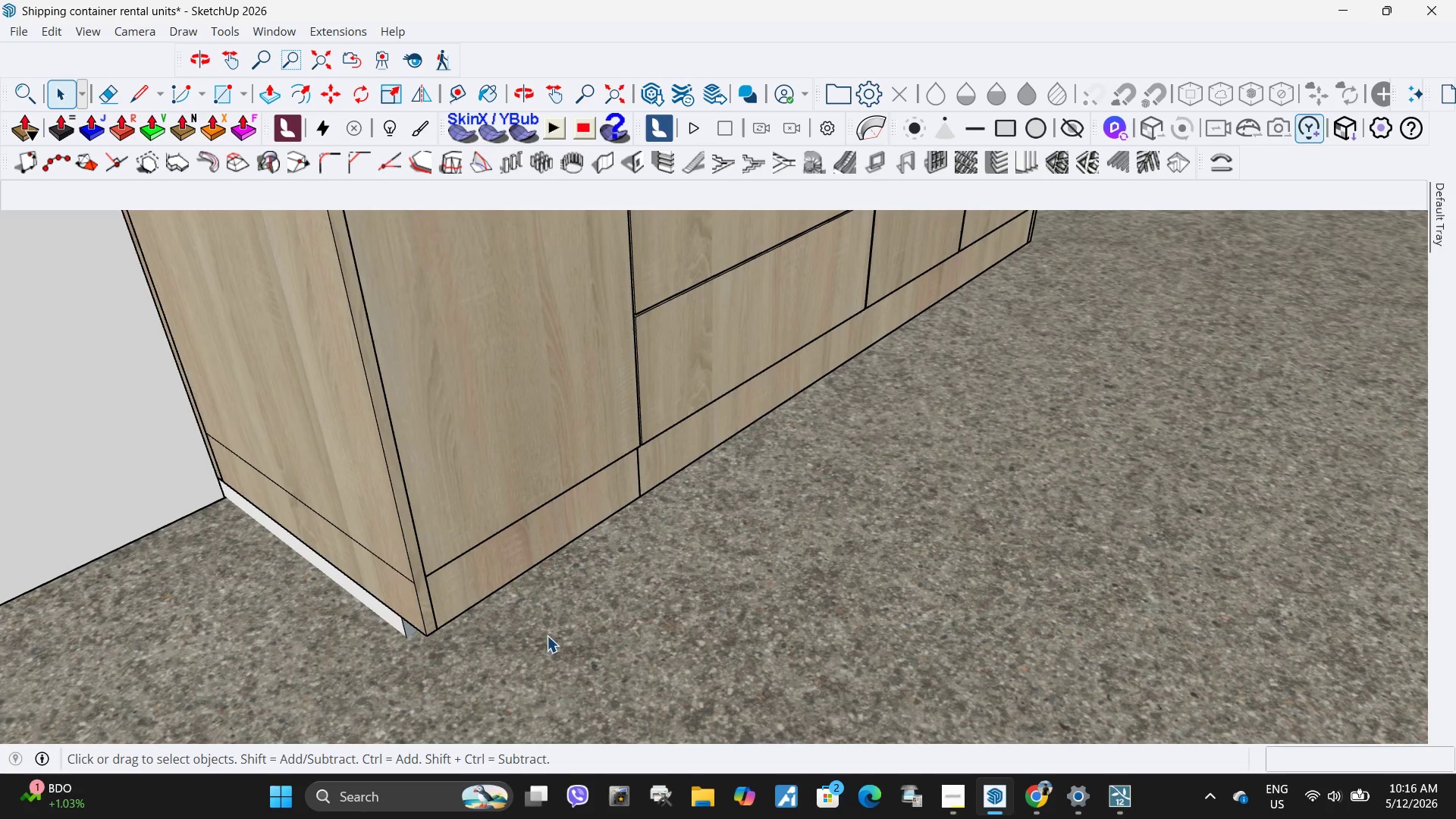 
key(Escape)
 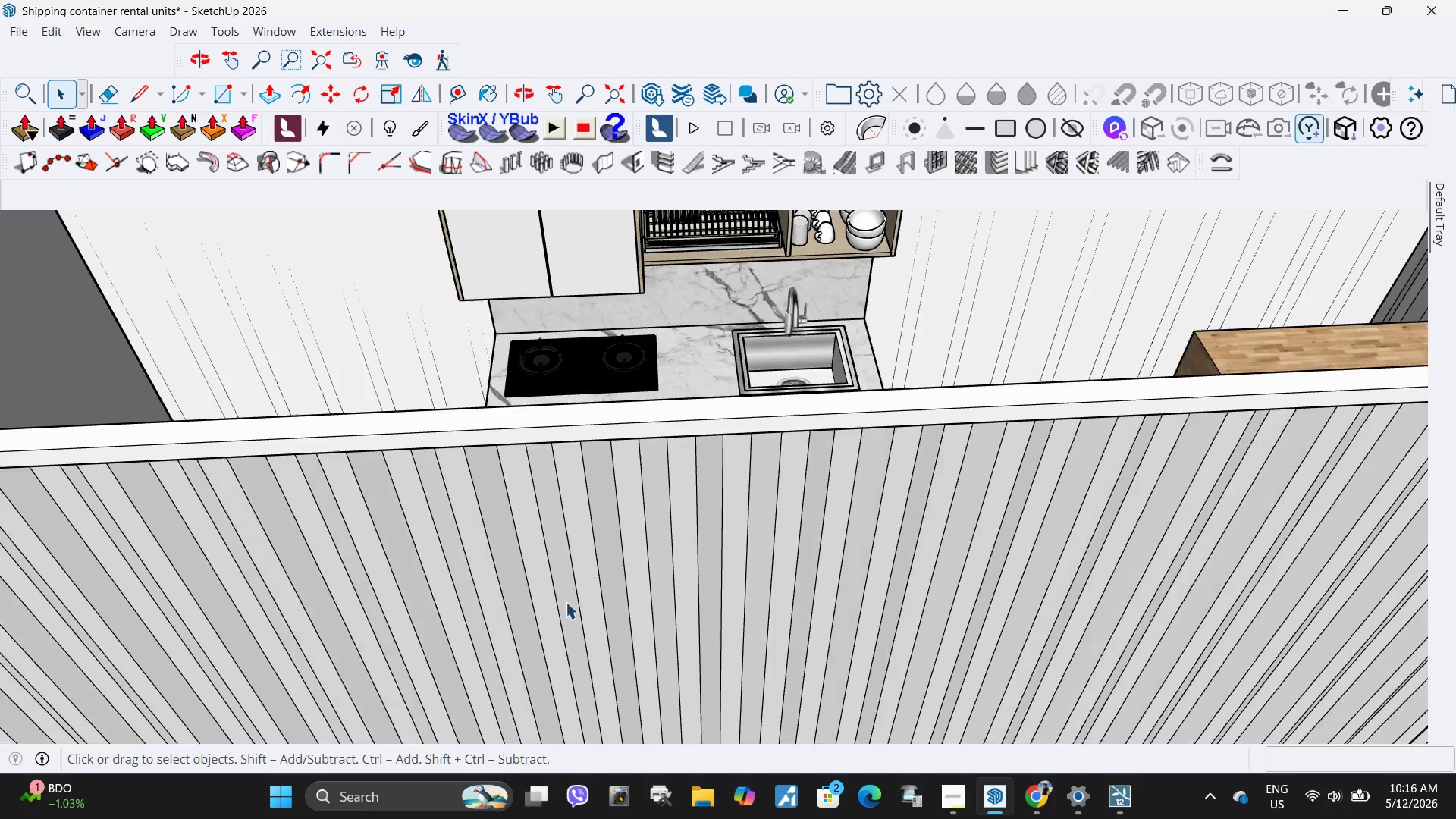 
key(H)
 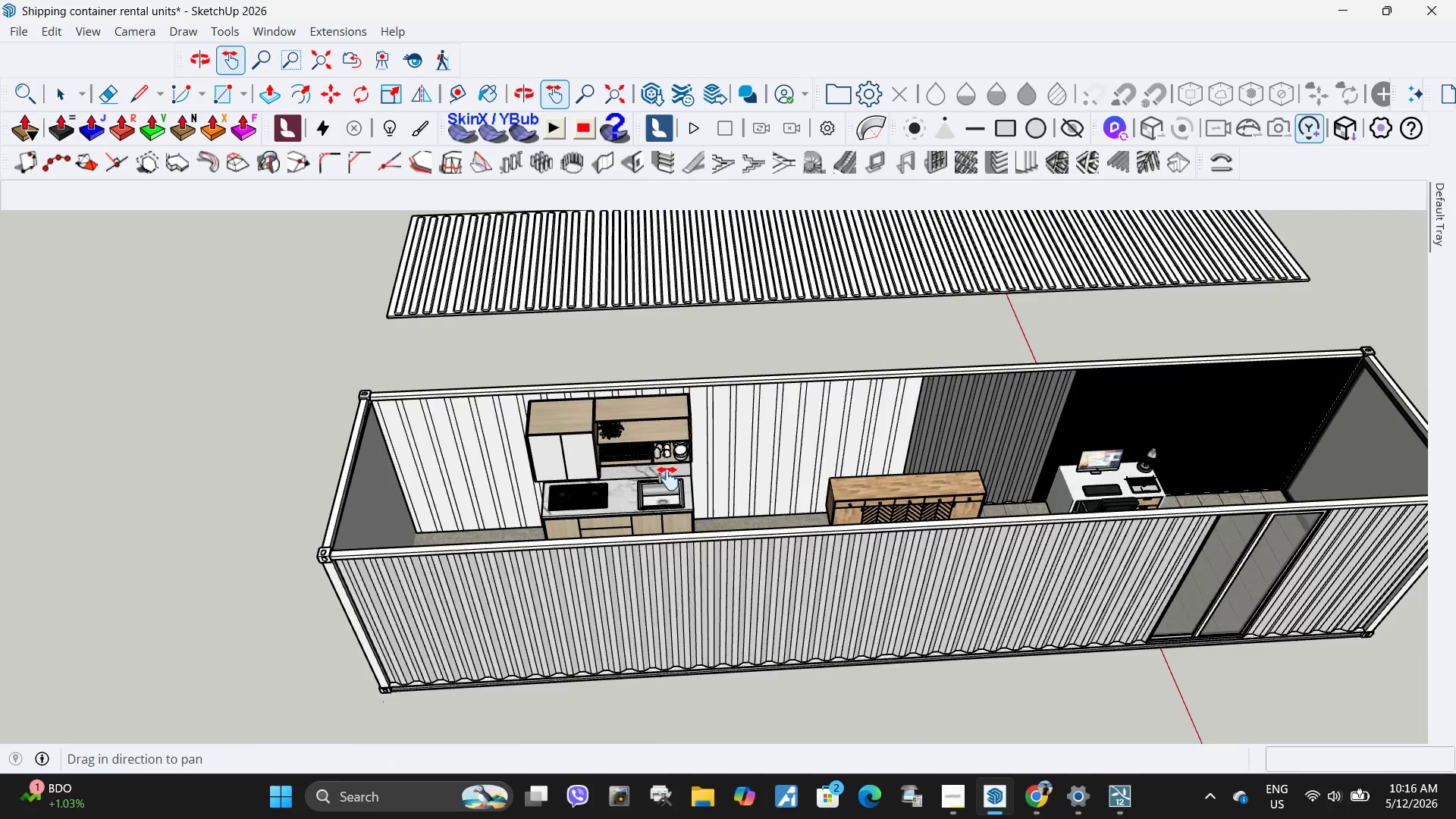 
left_click_drag(start_coordinate=[676, 472], to_coordinate=[626, 570])
 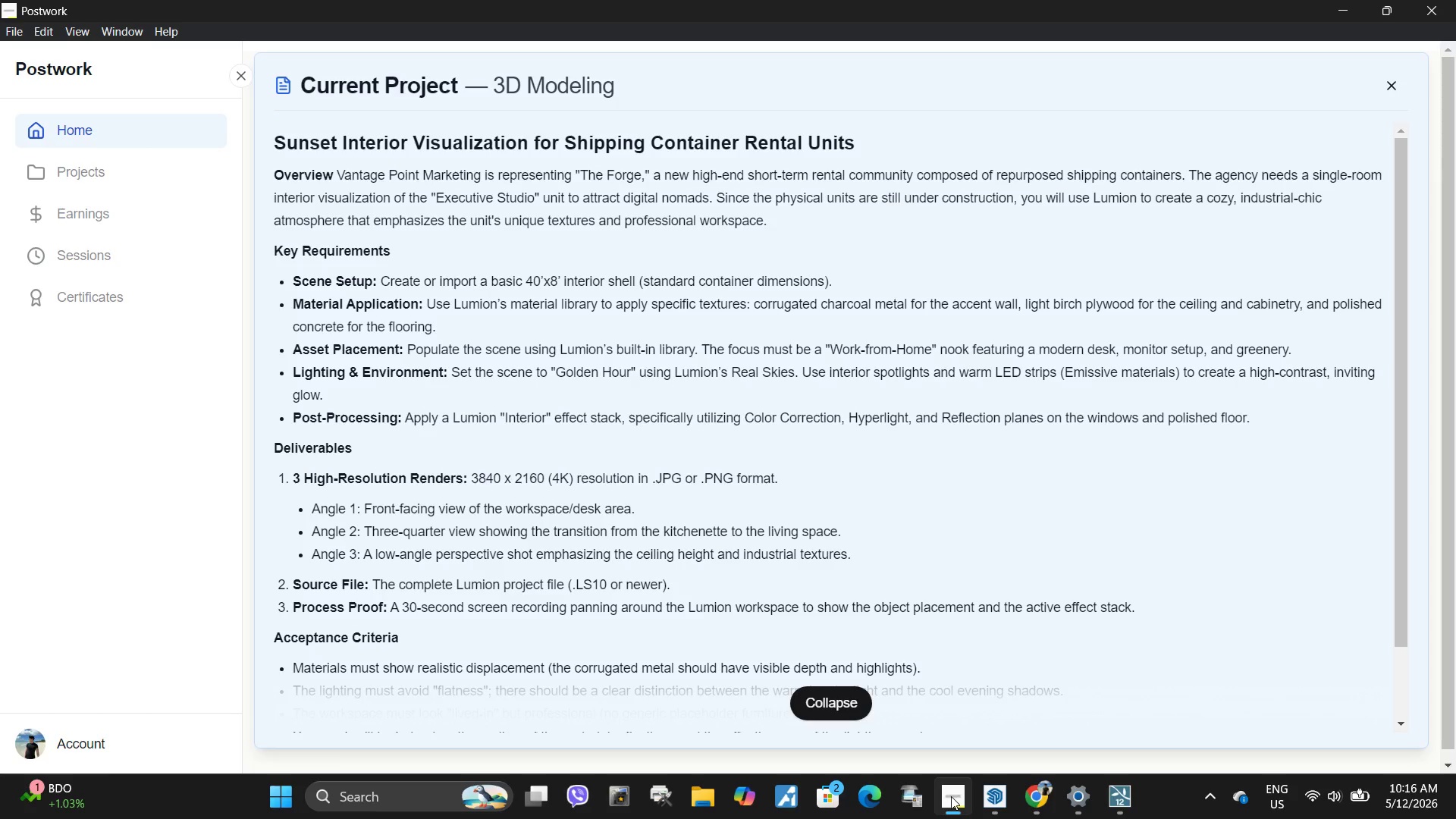 
scroll: coordinate [576, 583], scroll_direction: down, amount: 46.0